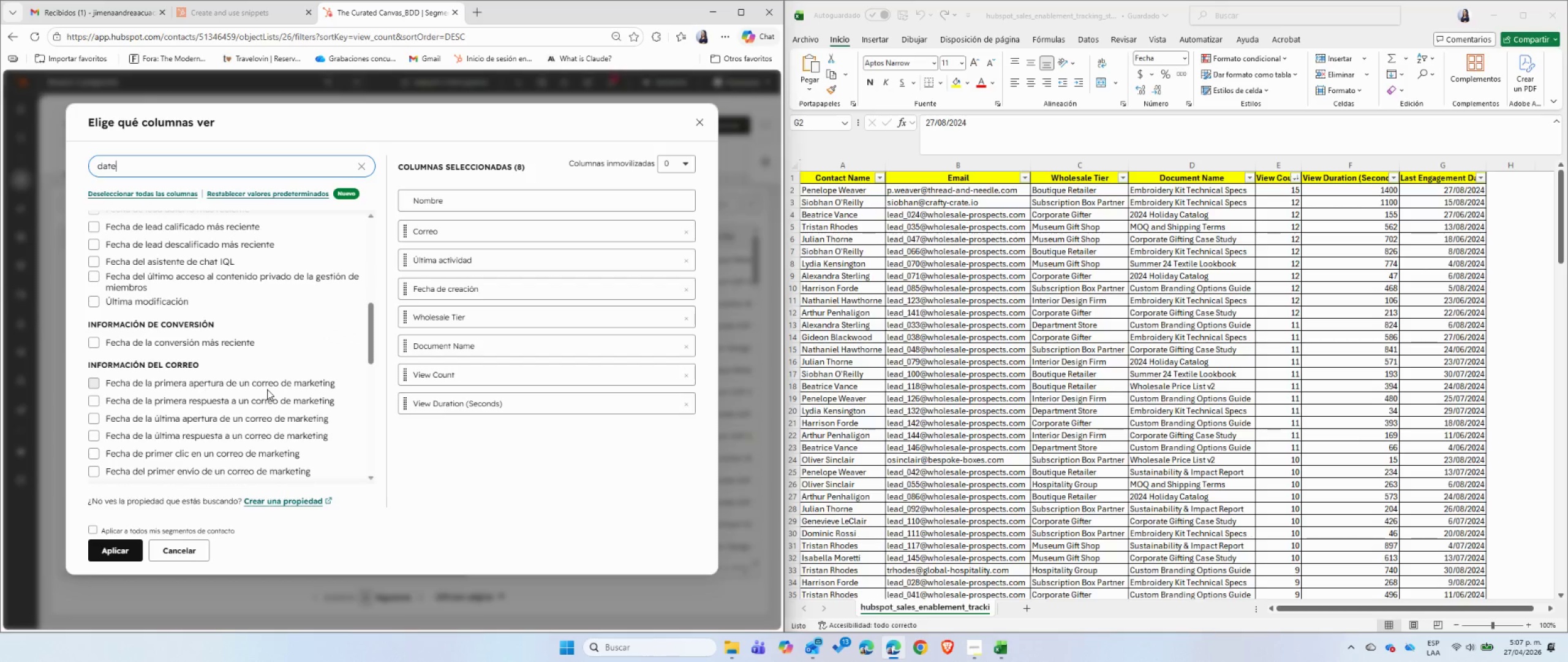 
left_click([92, 342])
 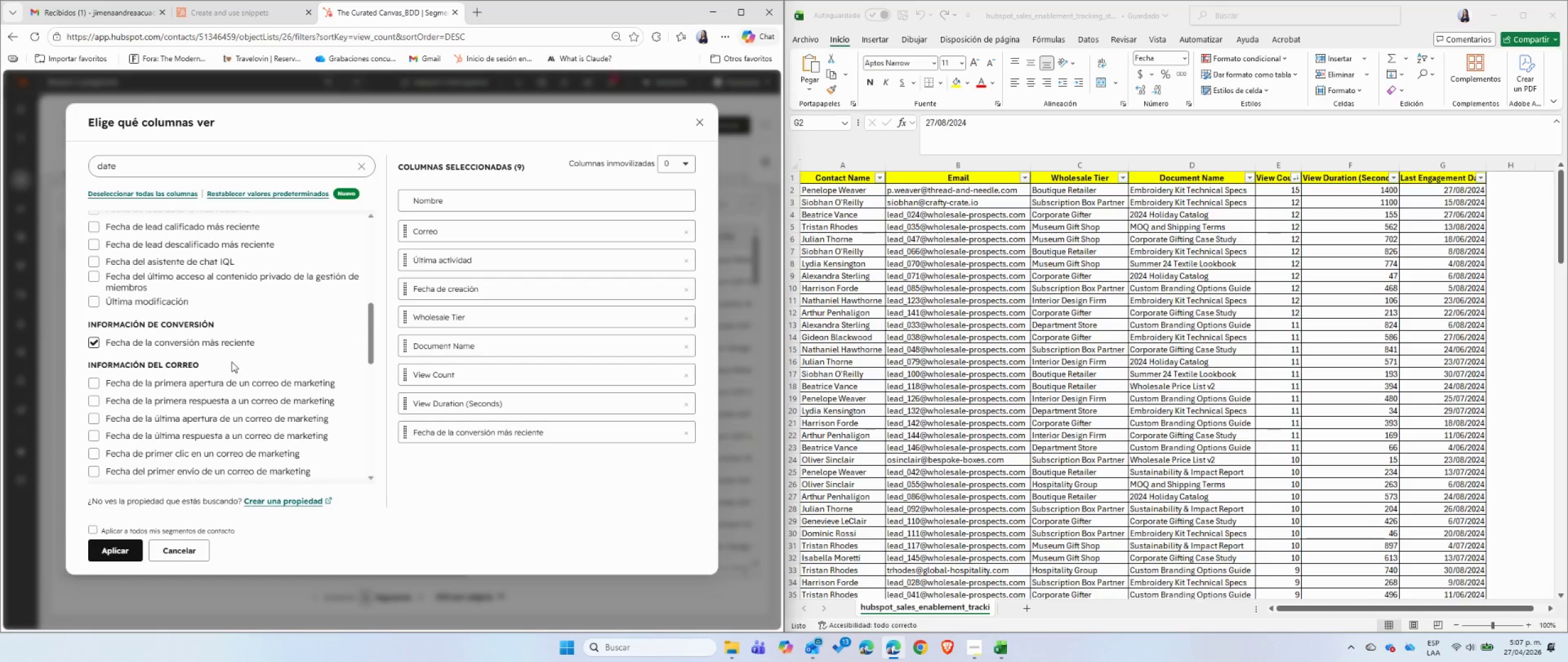 
scroll: coordinate [232, 362], scroll_direction: down, amount: 12.0
 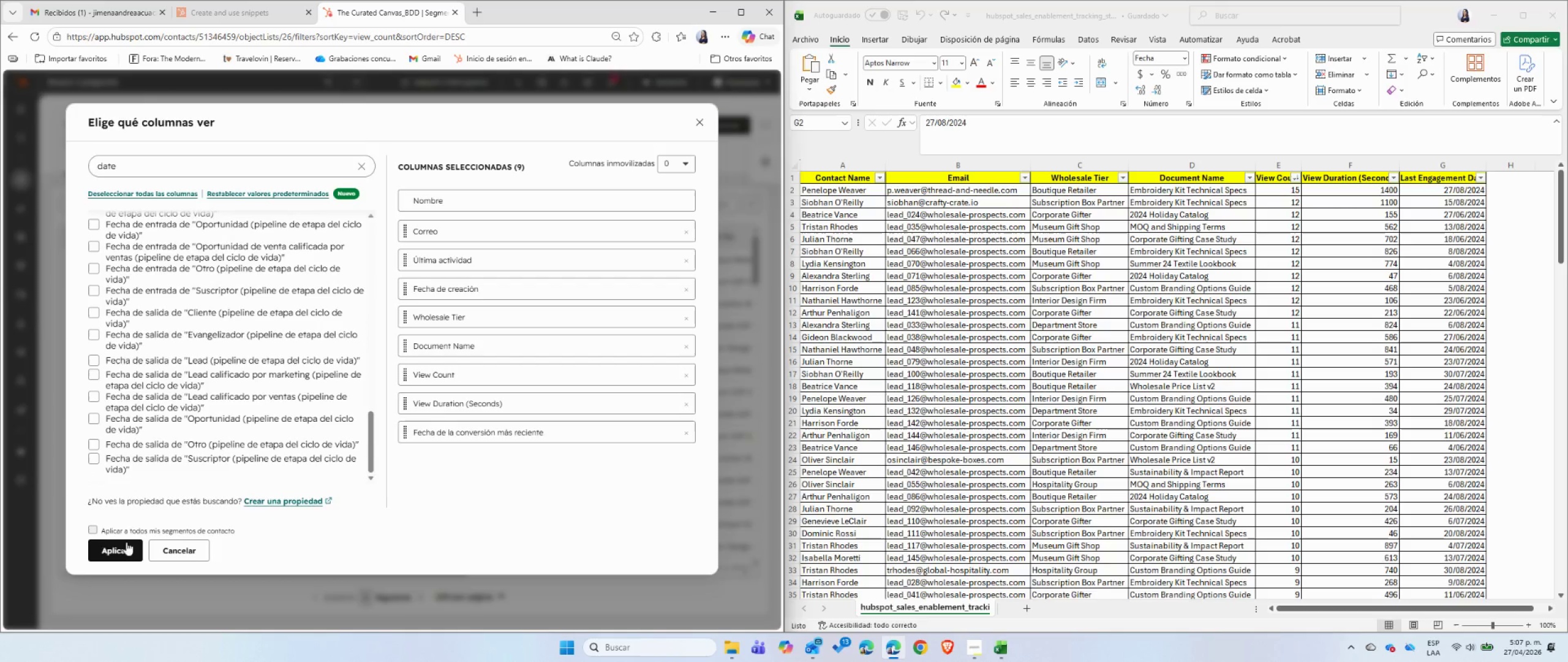 
left_click([126, 547])
 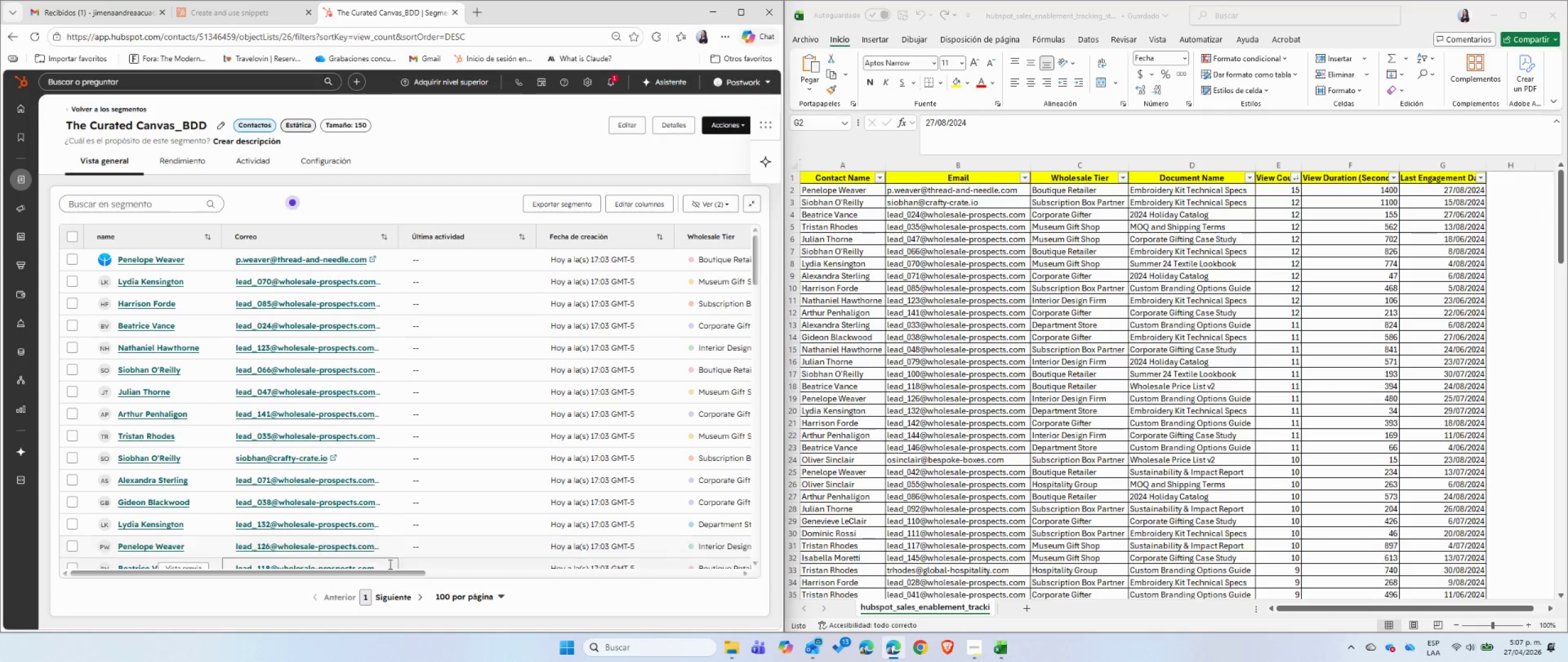 
left_click_drag(start_coordinate=[379, 574], to_coordinate=[736, 565])
 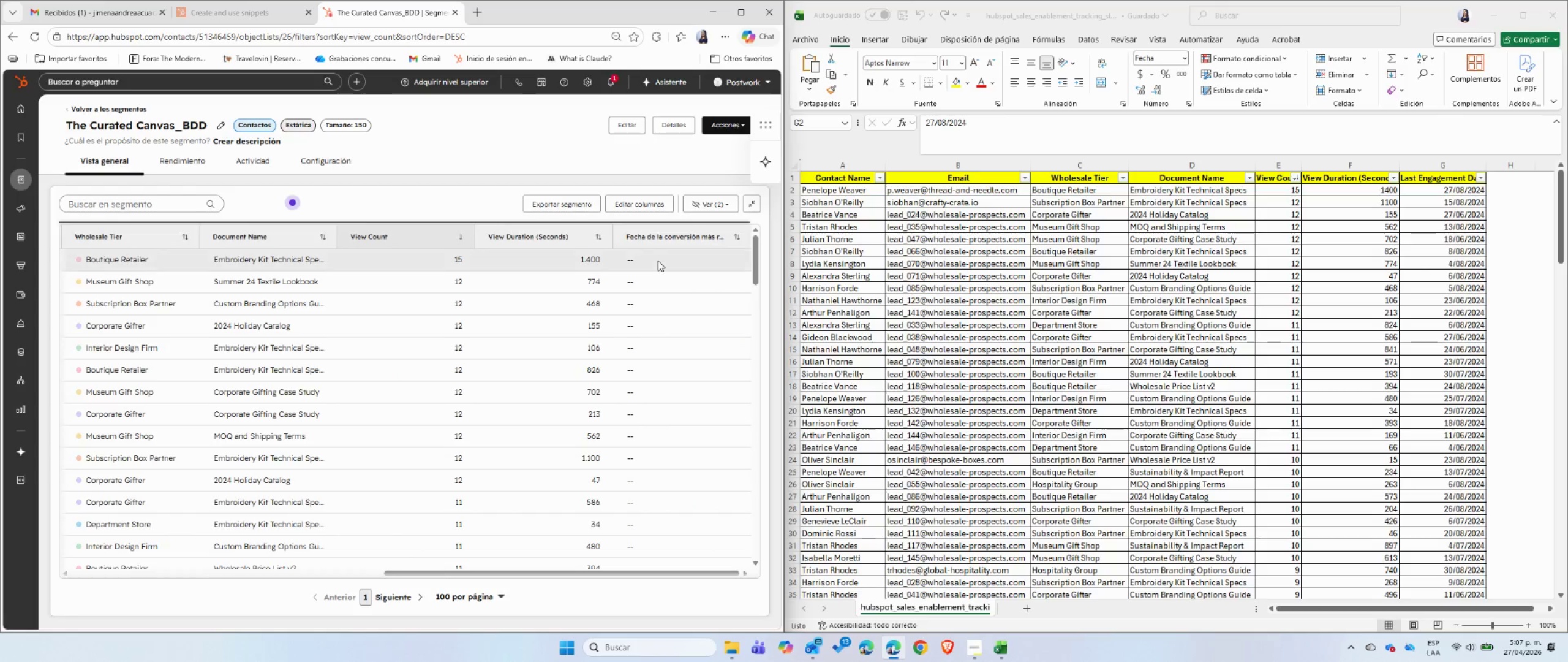 
left_click([658, 261])
 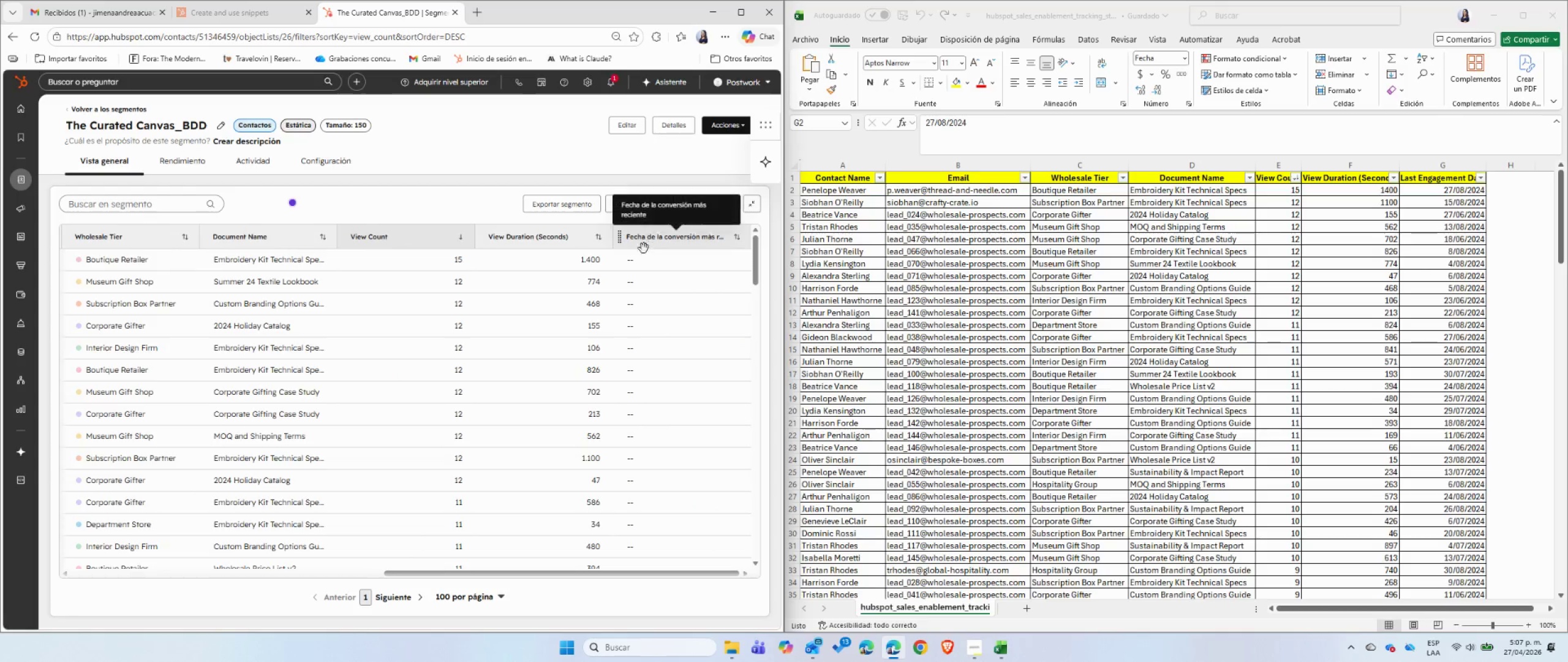 
left_click([639, 259])
 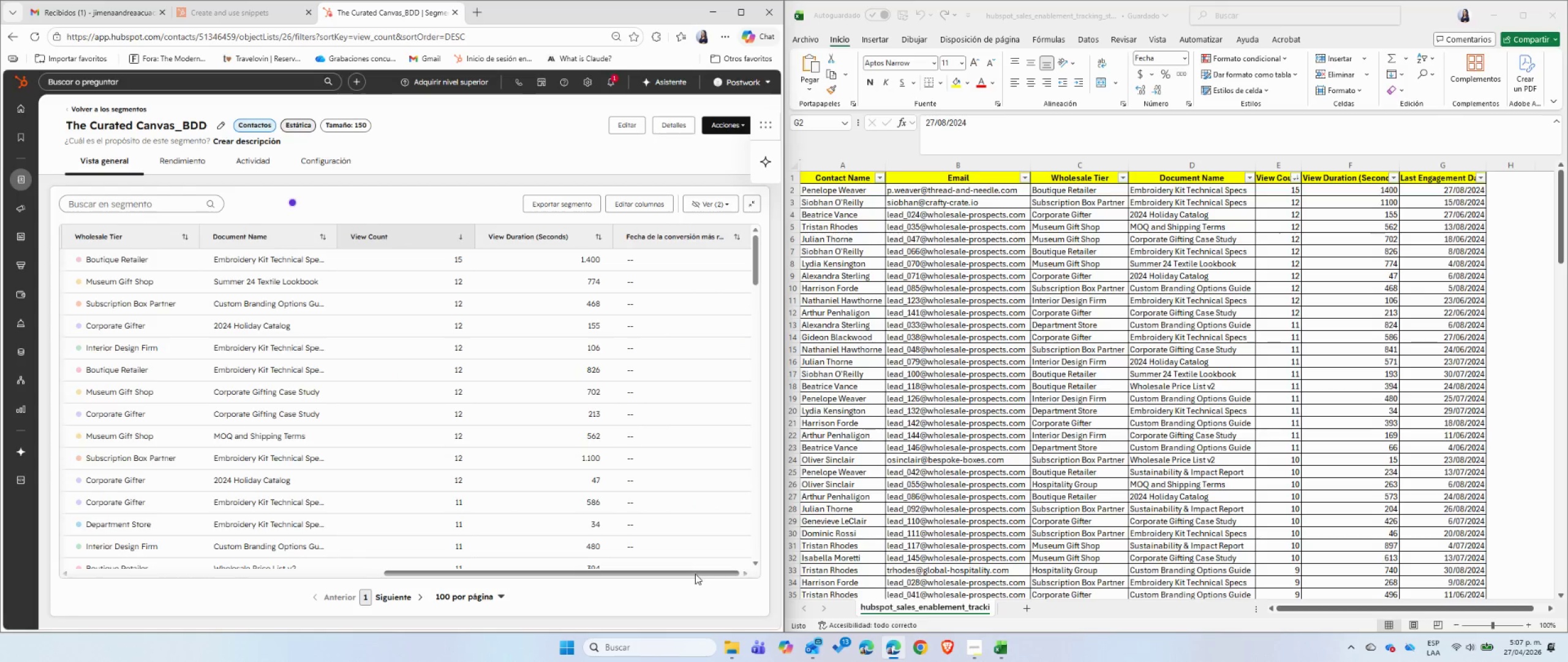 
left_click_drag(start_coordinate=[695, 574], to_coordinate=[366, 571])
 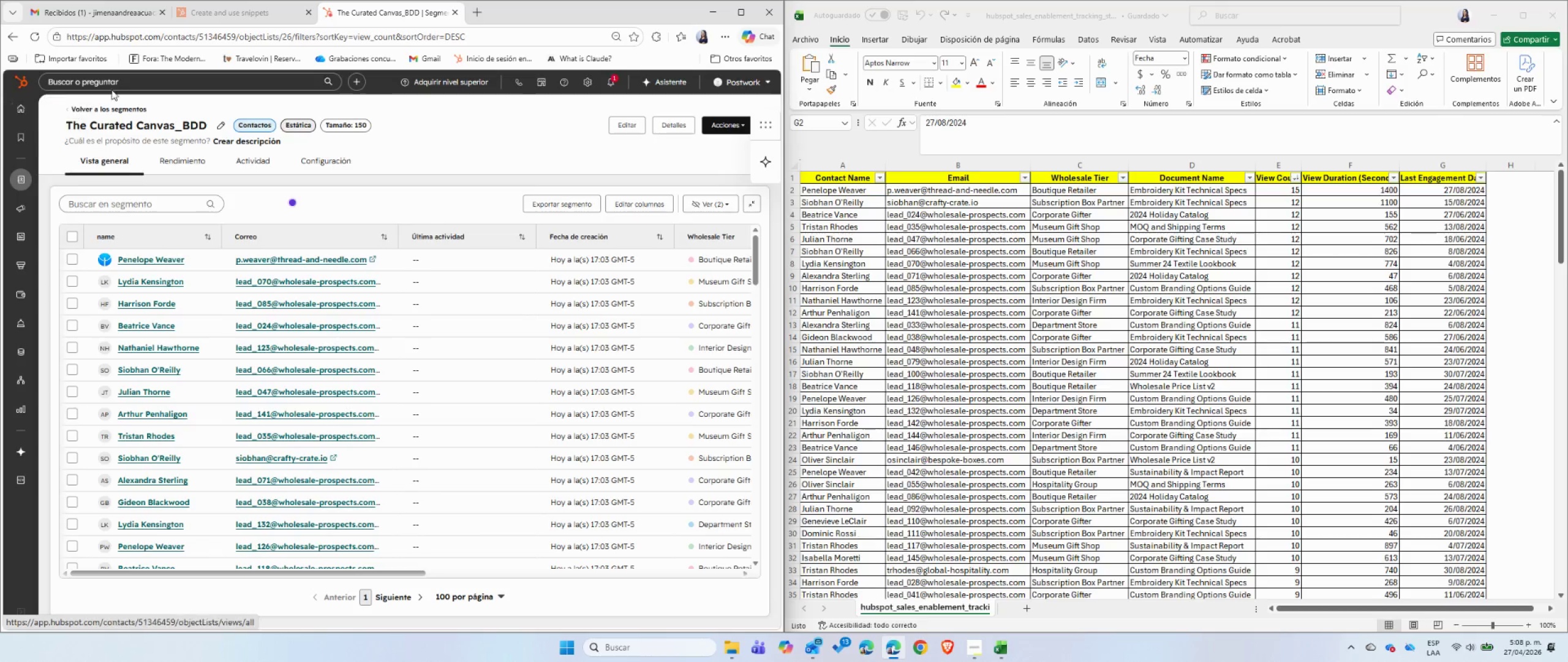 
left_click([613, 86])
 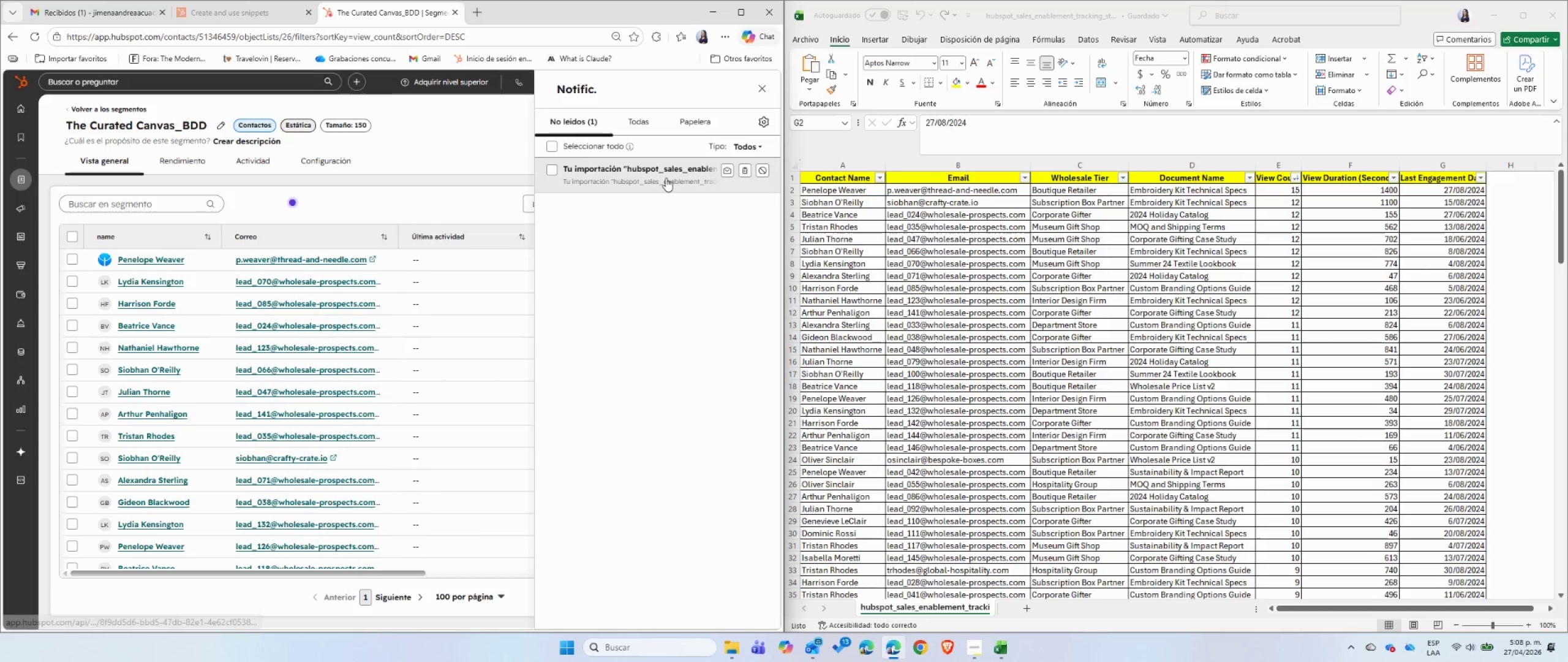 
left_click([728, 169])
 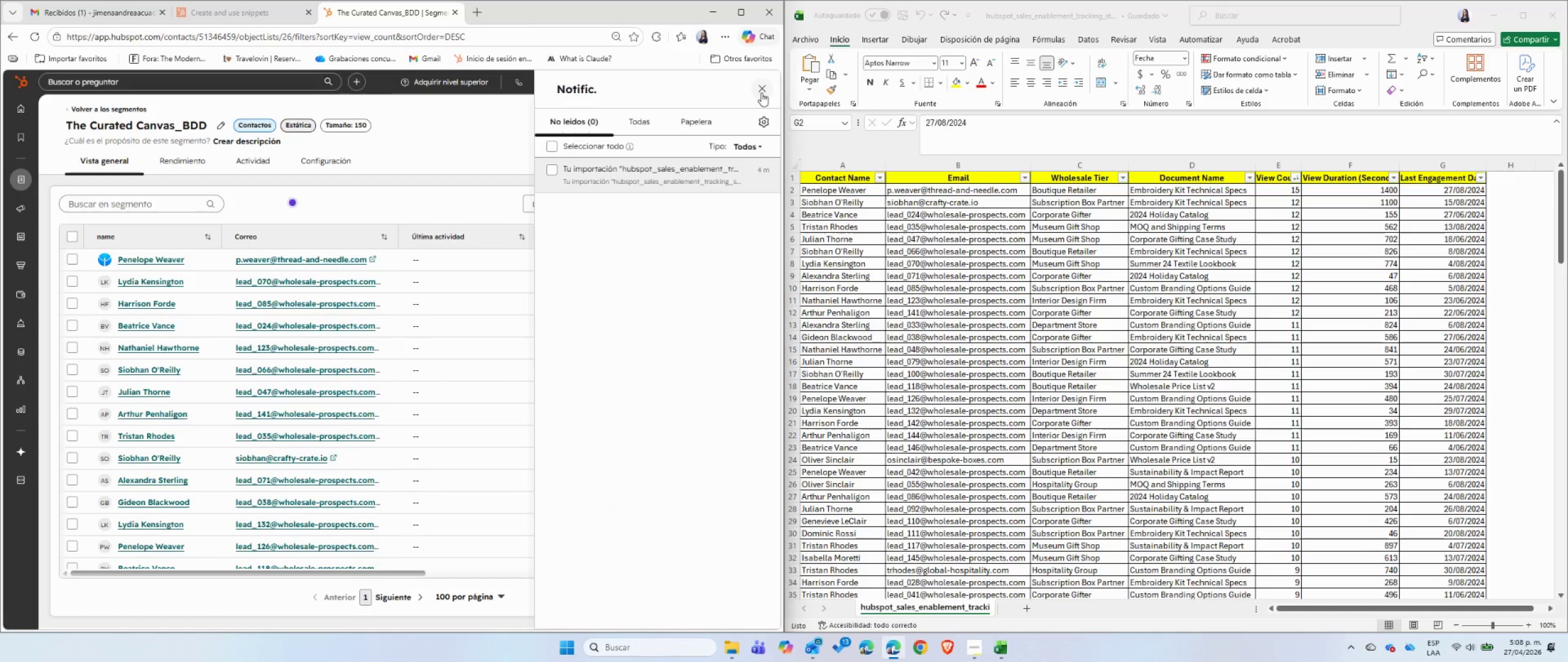 
left_click([761, 92])
 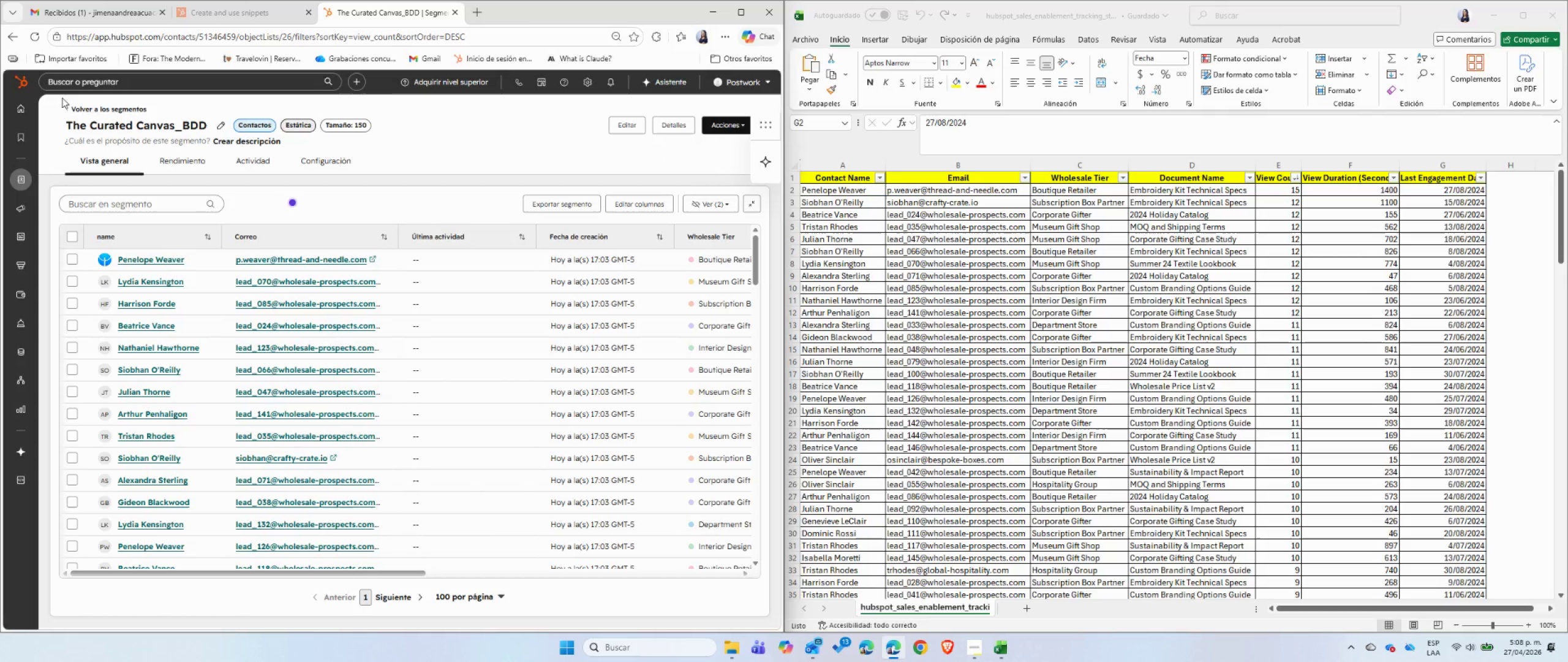 
left_click([72, 85])
 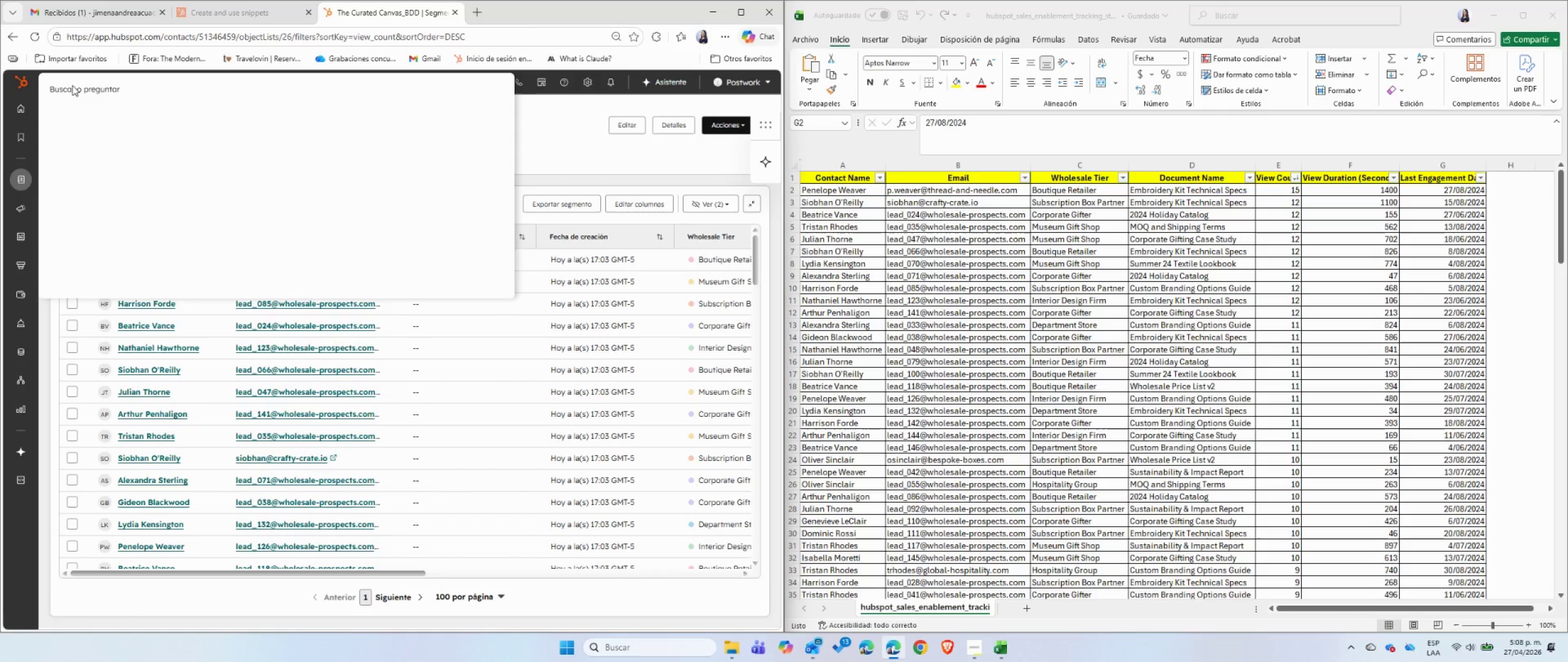 
mouse_move([180, 224])
 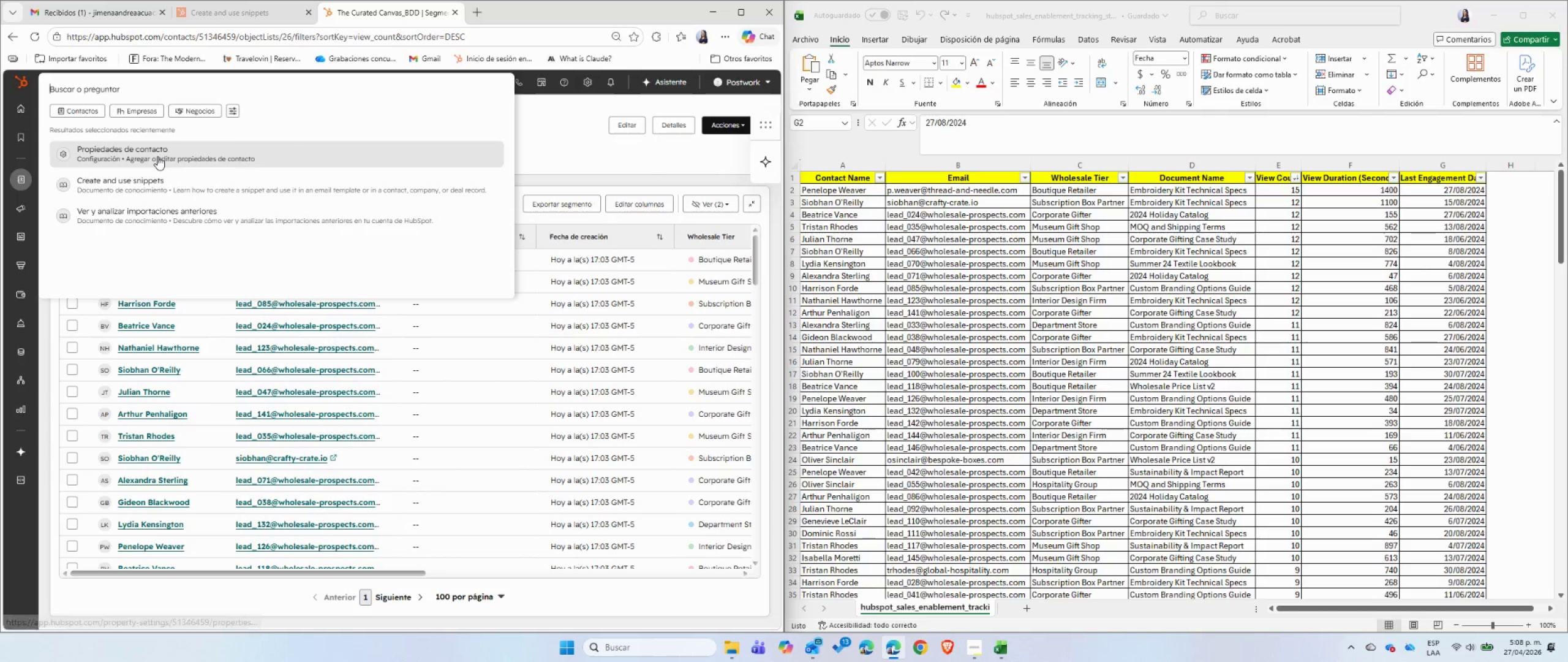 
left_click([157, 156])
 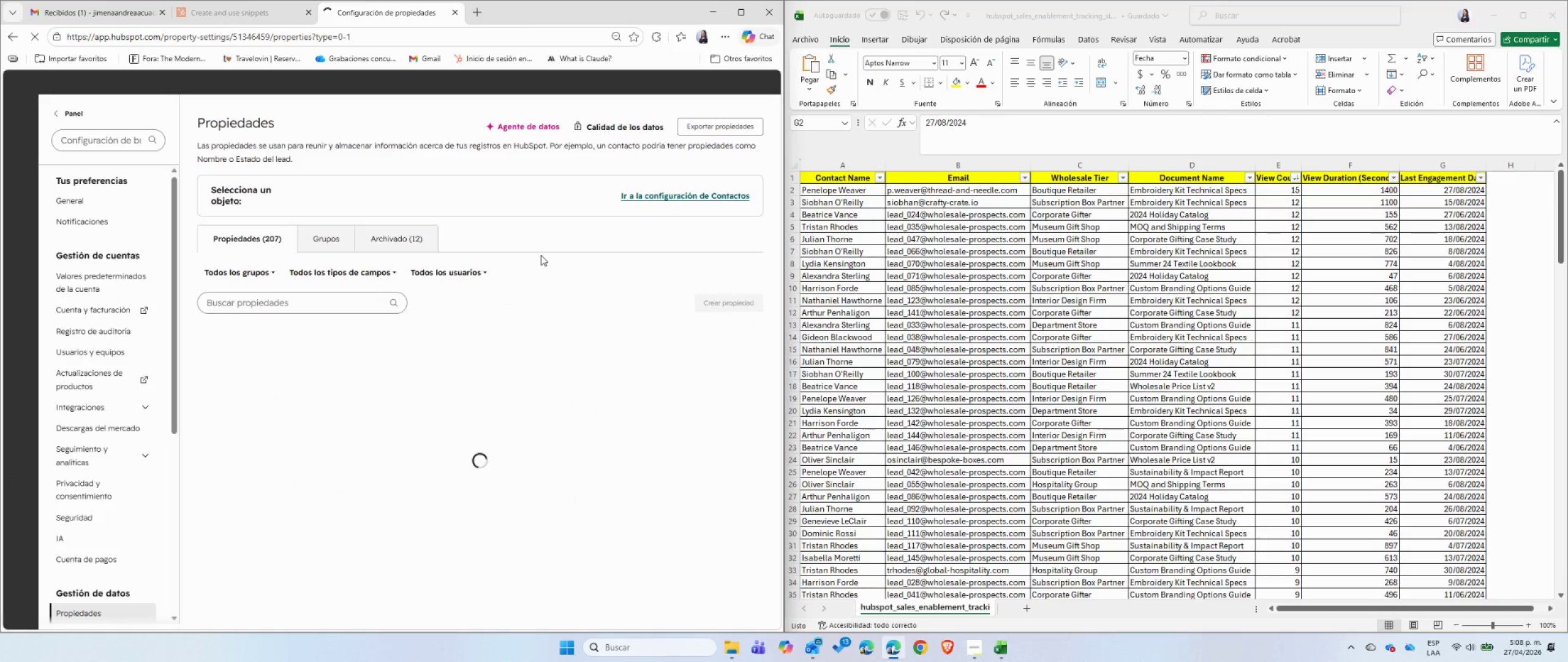 
wait(7.64)
 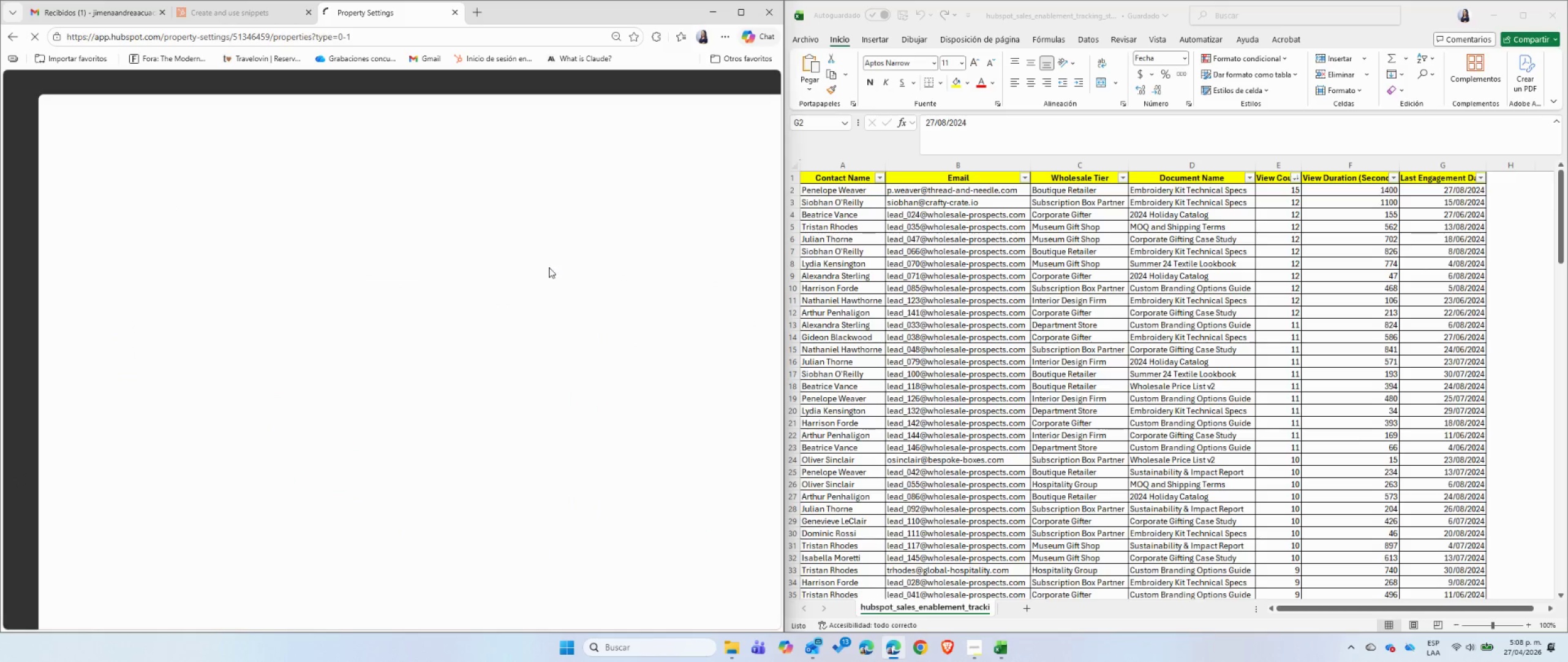 
left_click([315, 299])
 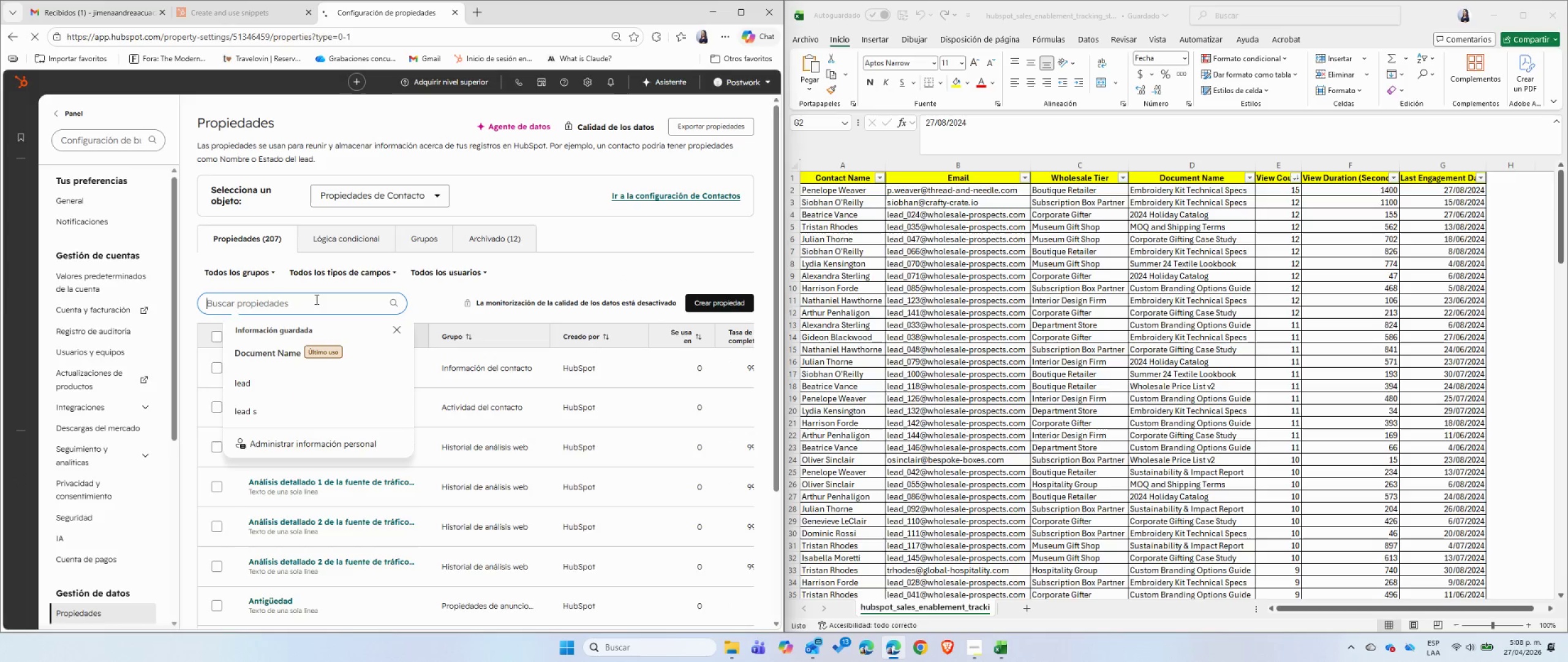 
type(date)
 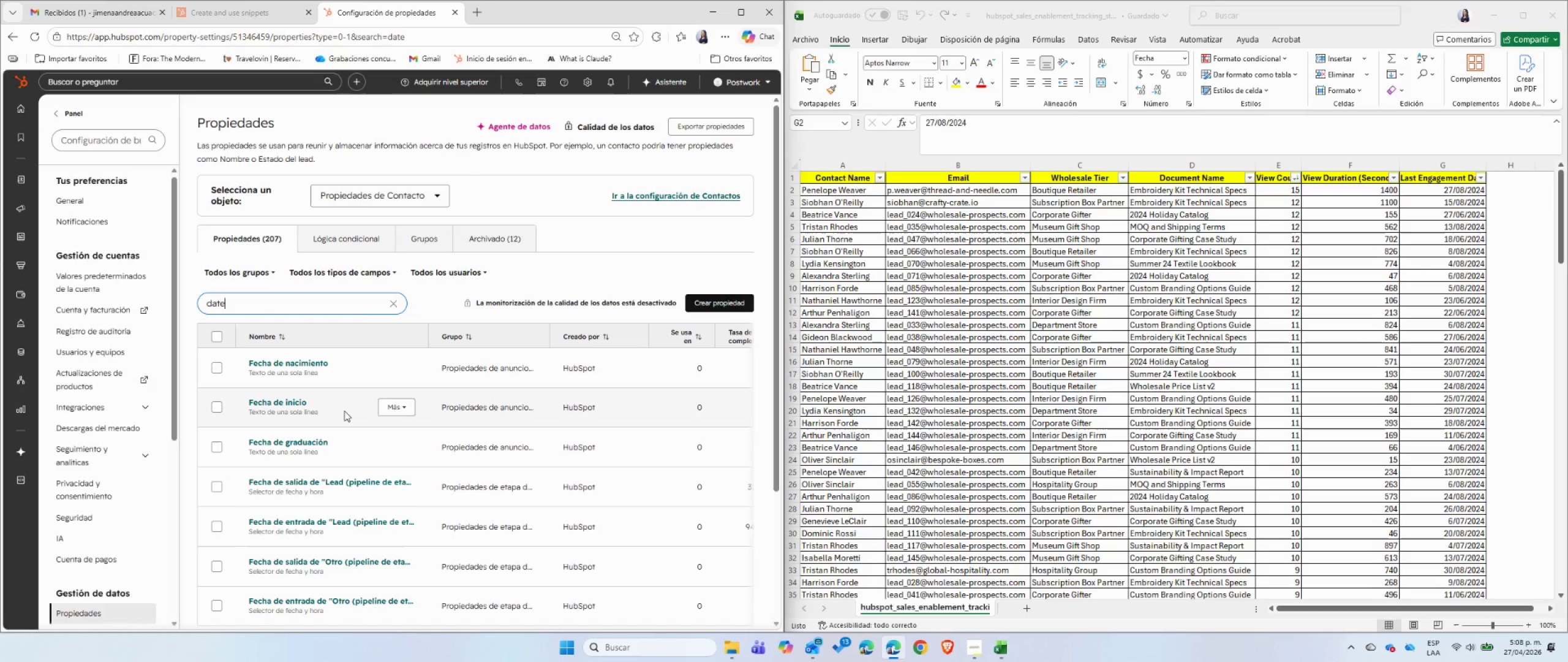 
scroll: coordinate [333, 467], scroll_direction: down, amount: 5.0
 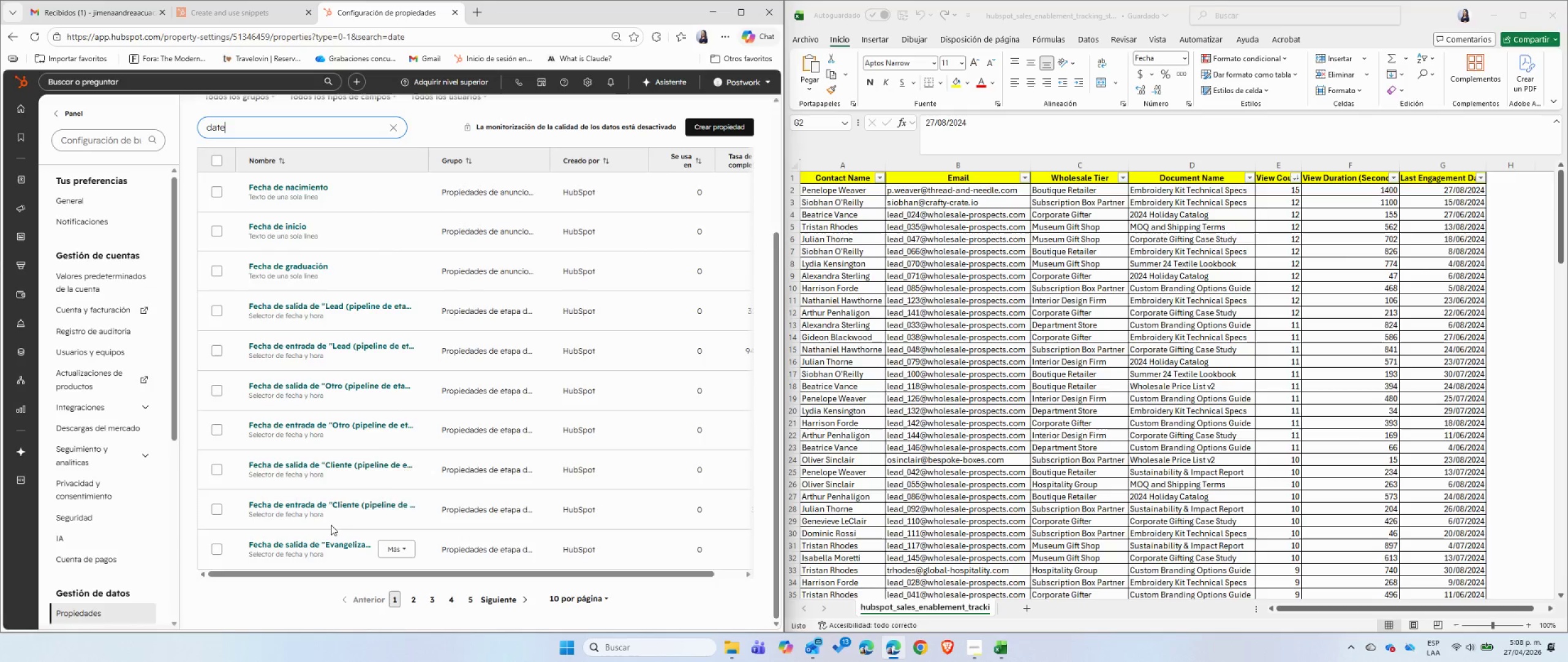 
scroll: coordinate [298, 472], scroll_direction: up, amount: 4.0
 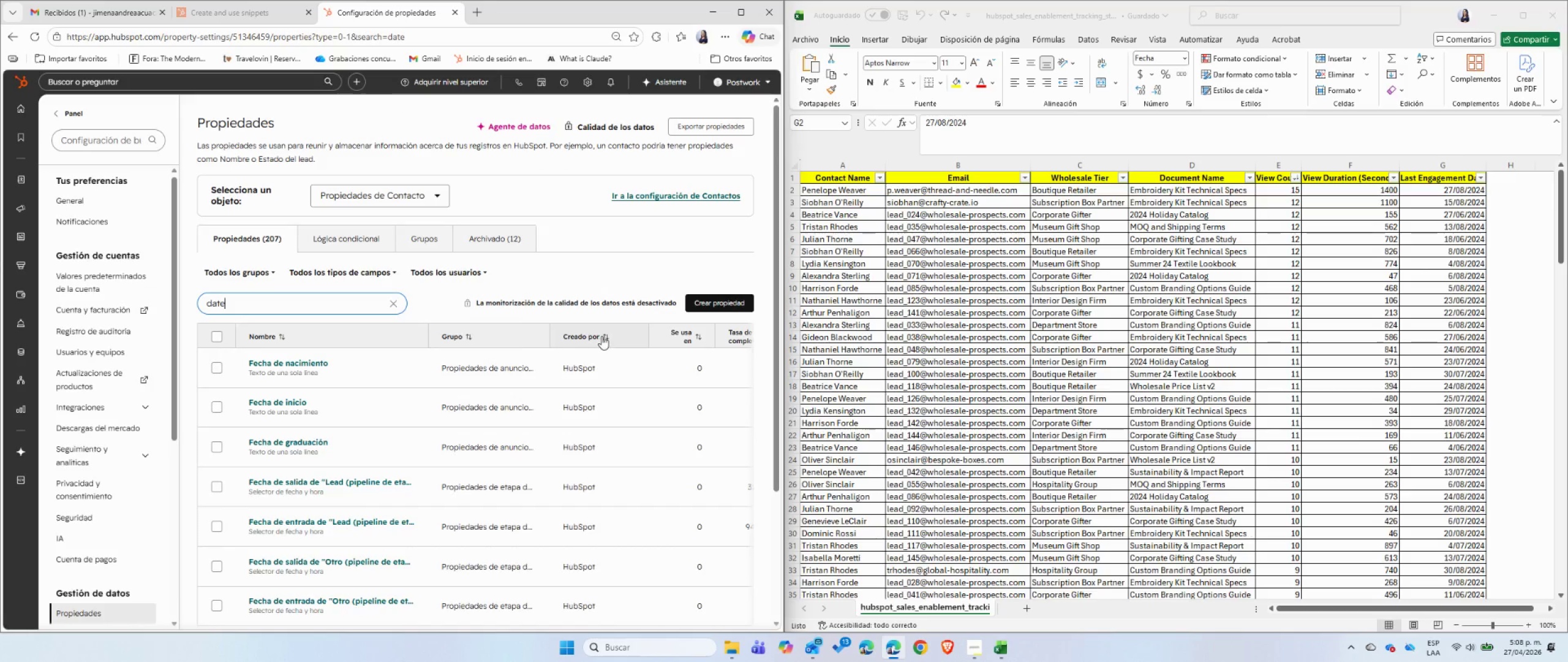 
left_click([602, 335])
 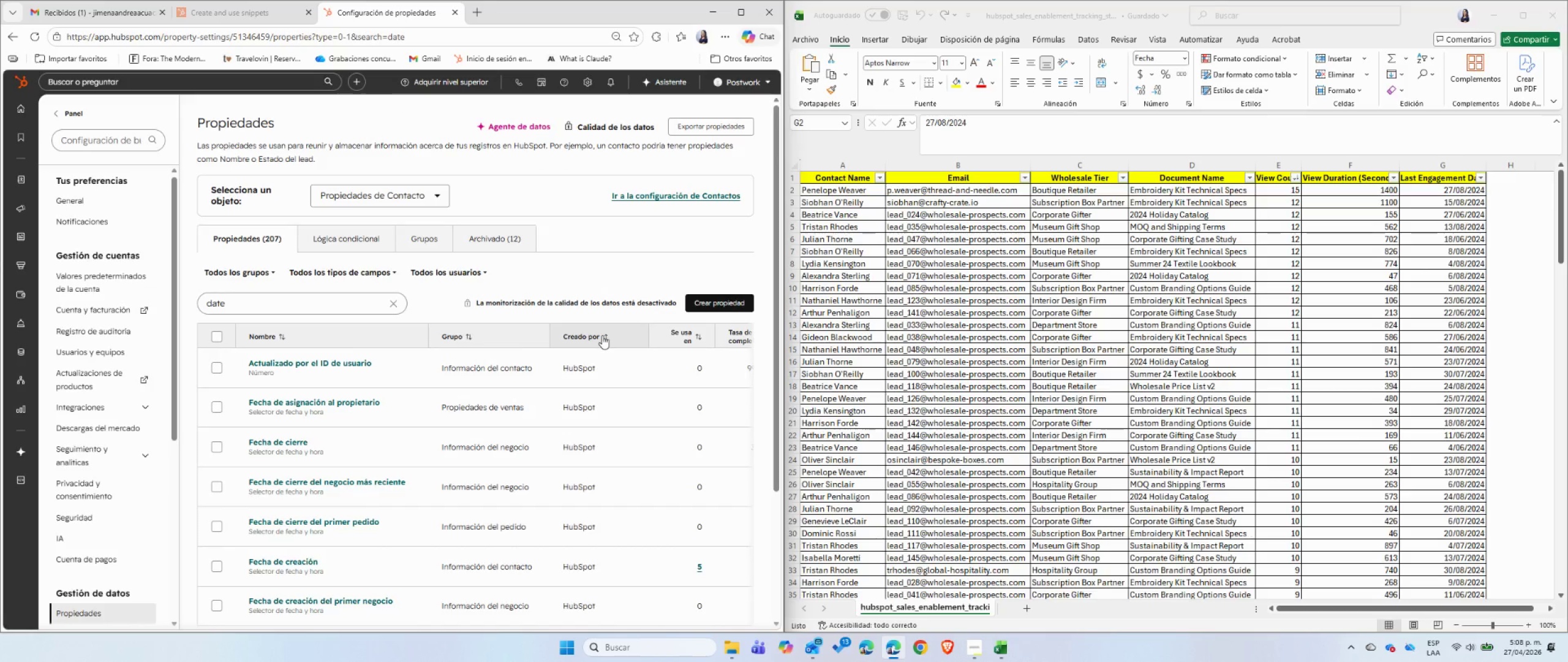 
left_click([602, 335])
 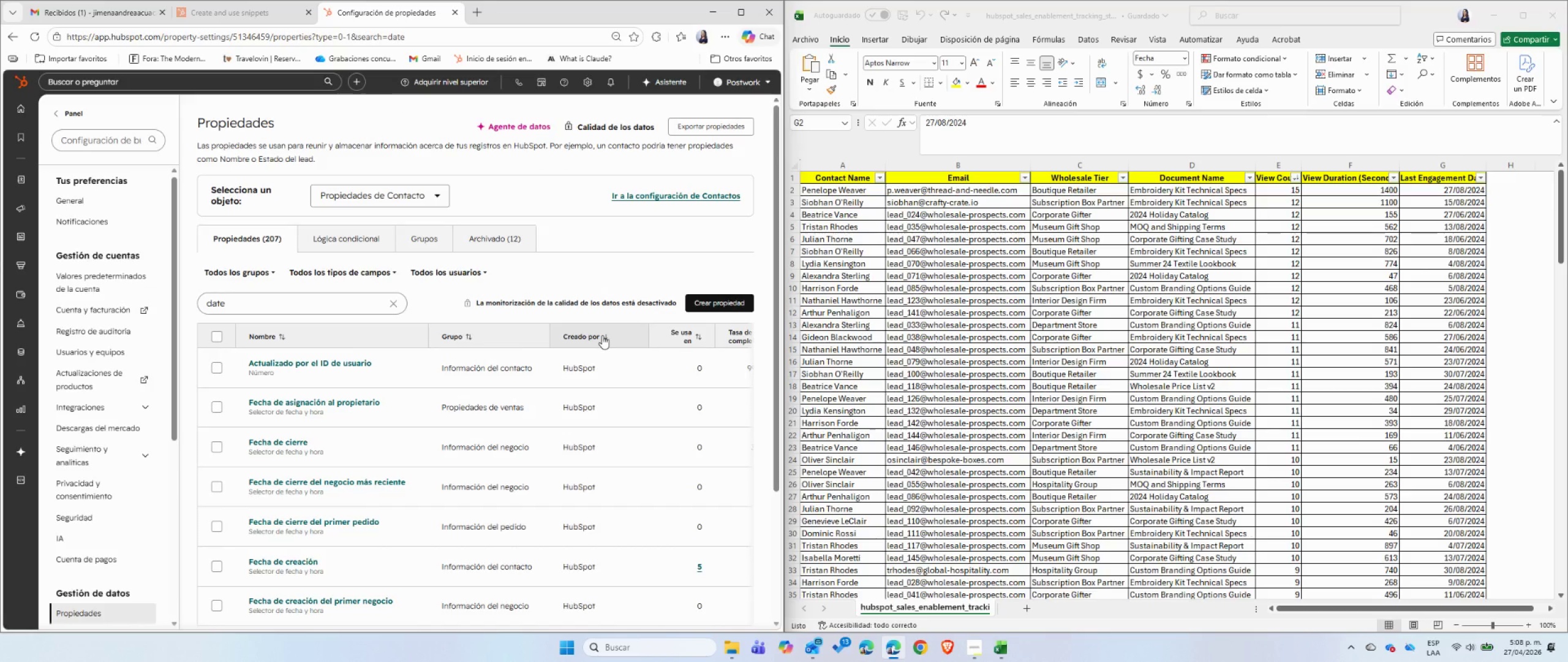 
scroll: coordinate [588, 464], scroll_direction: down, amount: 3.0
 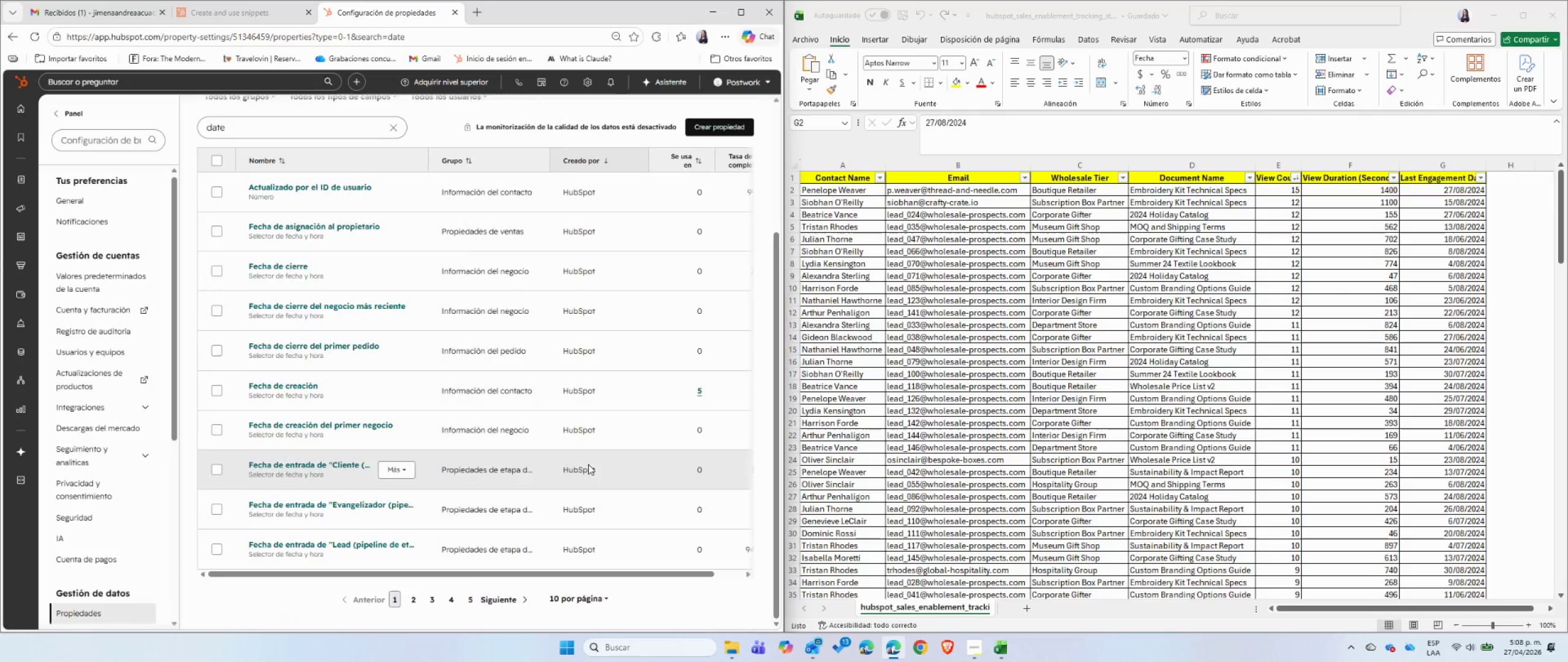 
scroll: coordinate [588, 464], scroll_direction: up, amount: 4.0
 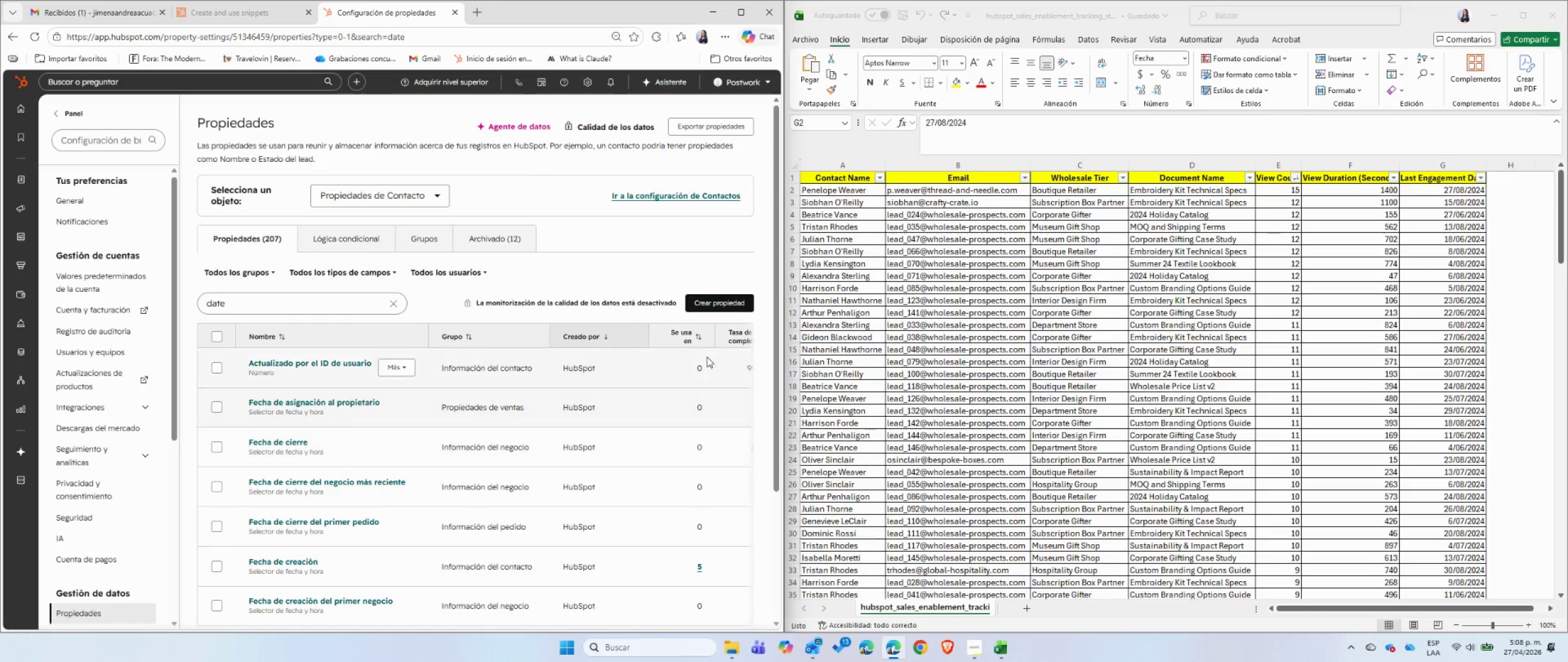 
left_click([693, 306])
 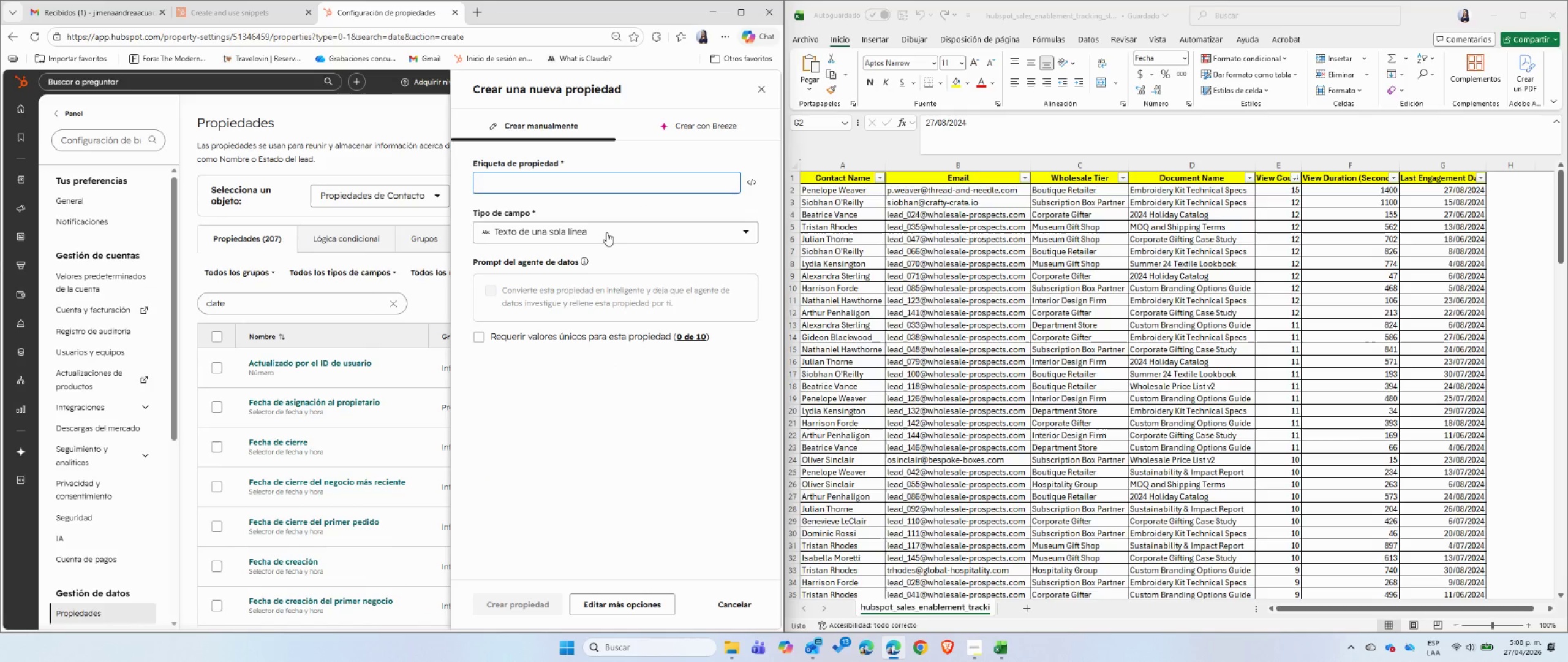 
type(date)
 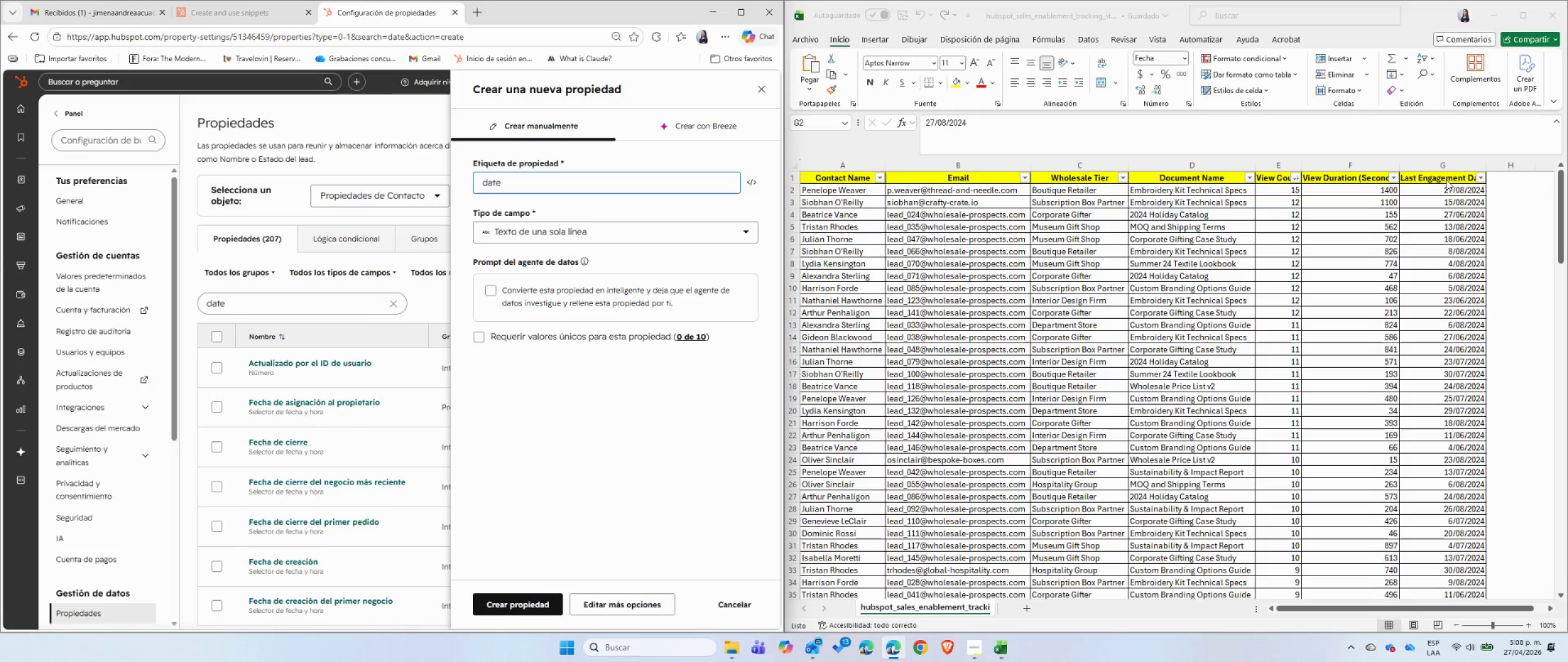 
double_click([1448, 177])
 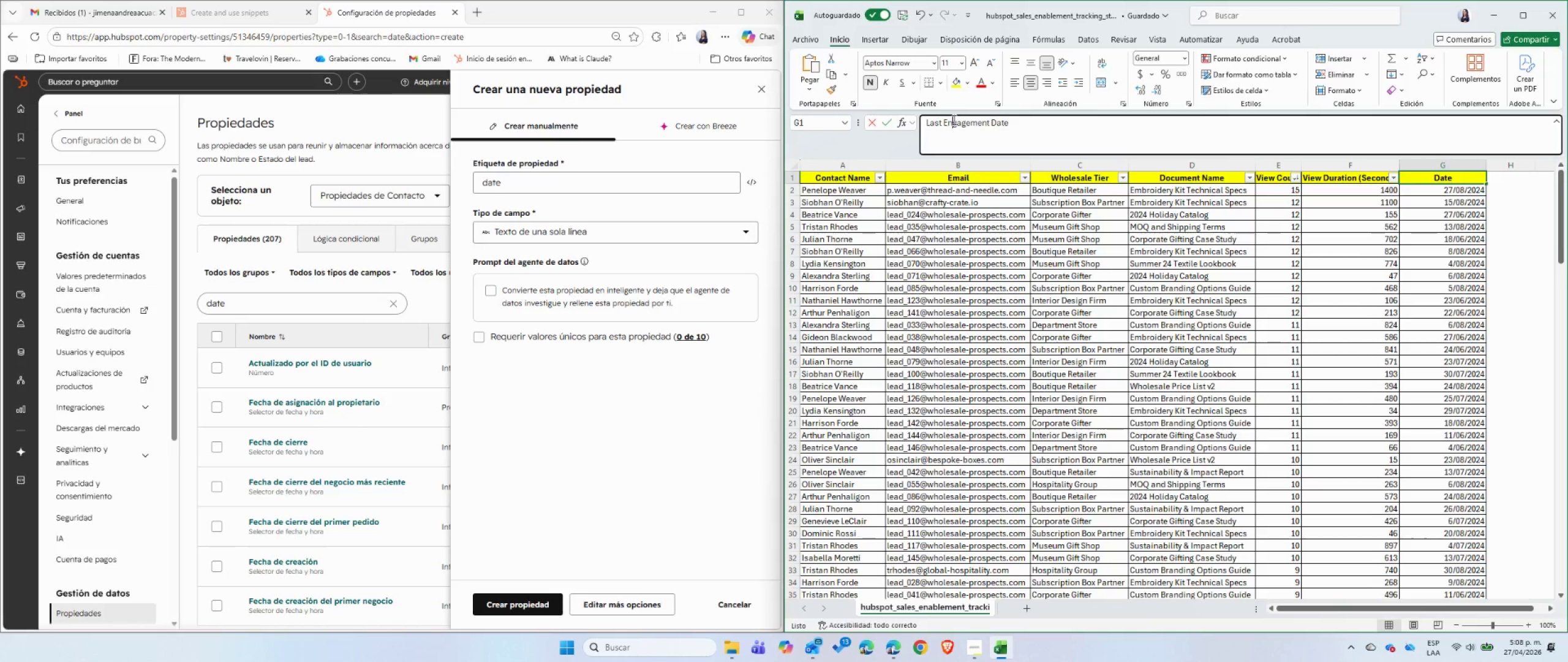 
double_click([953, 120])
 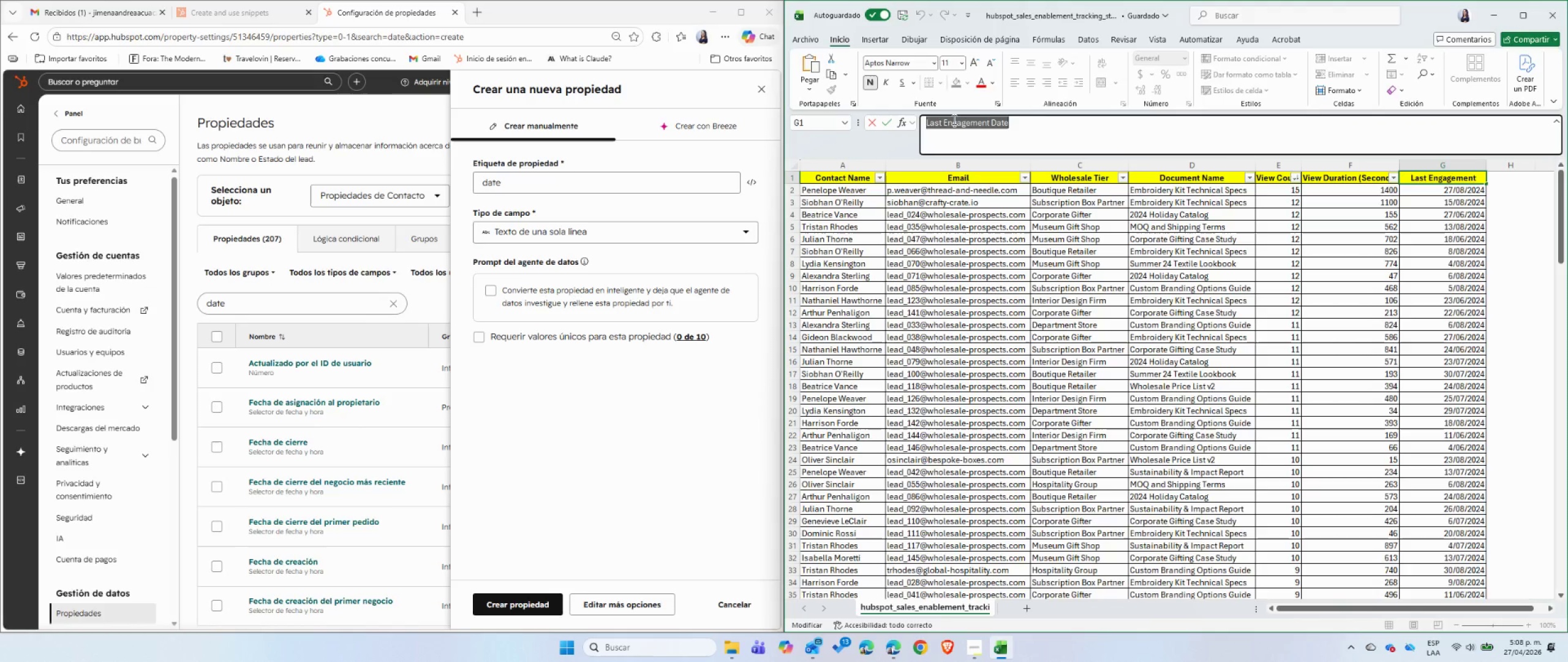 
triple_click([953, 120])
 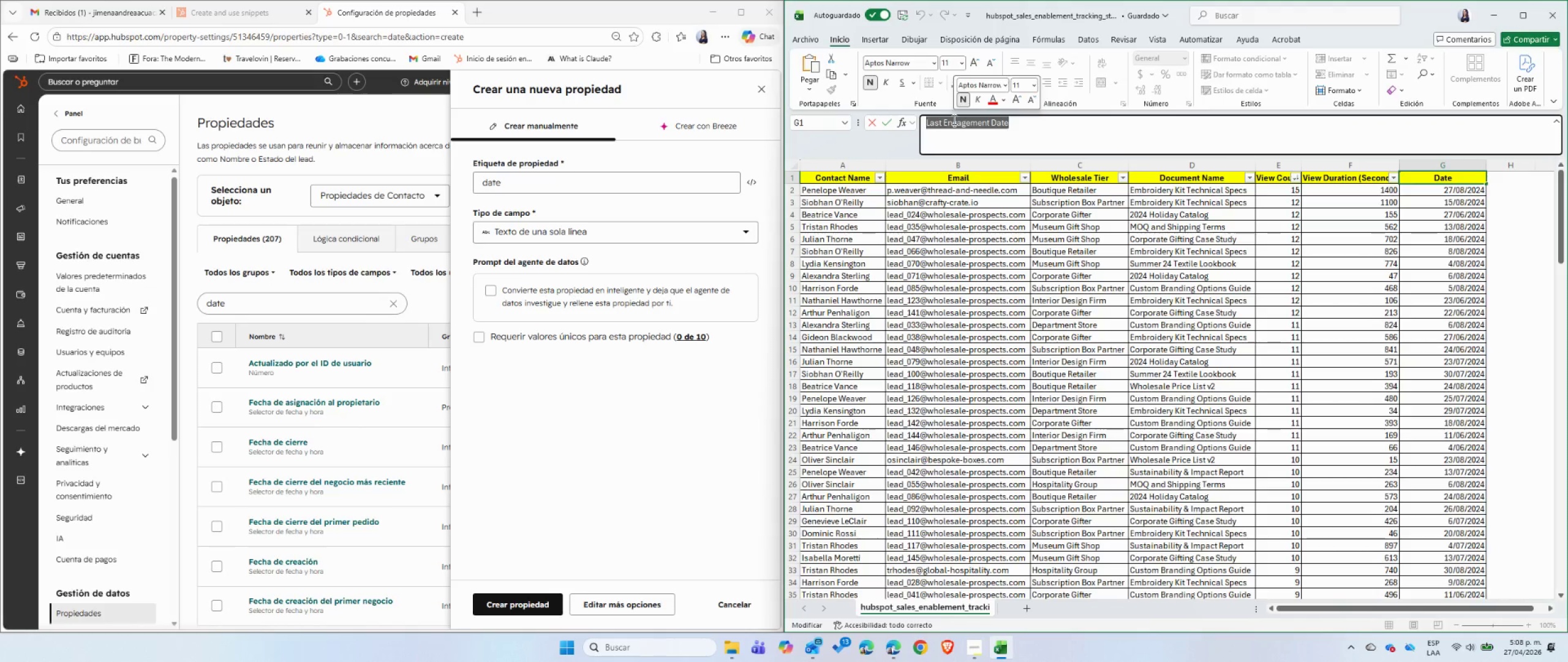 
key(Control+ControlLeft)
 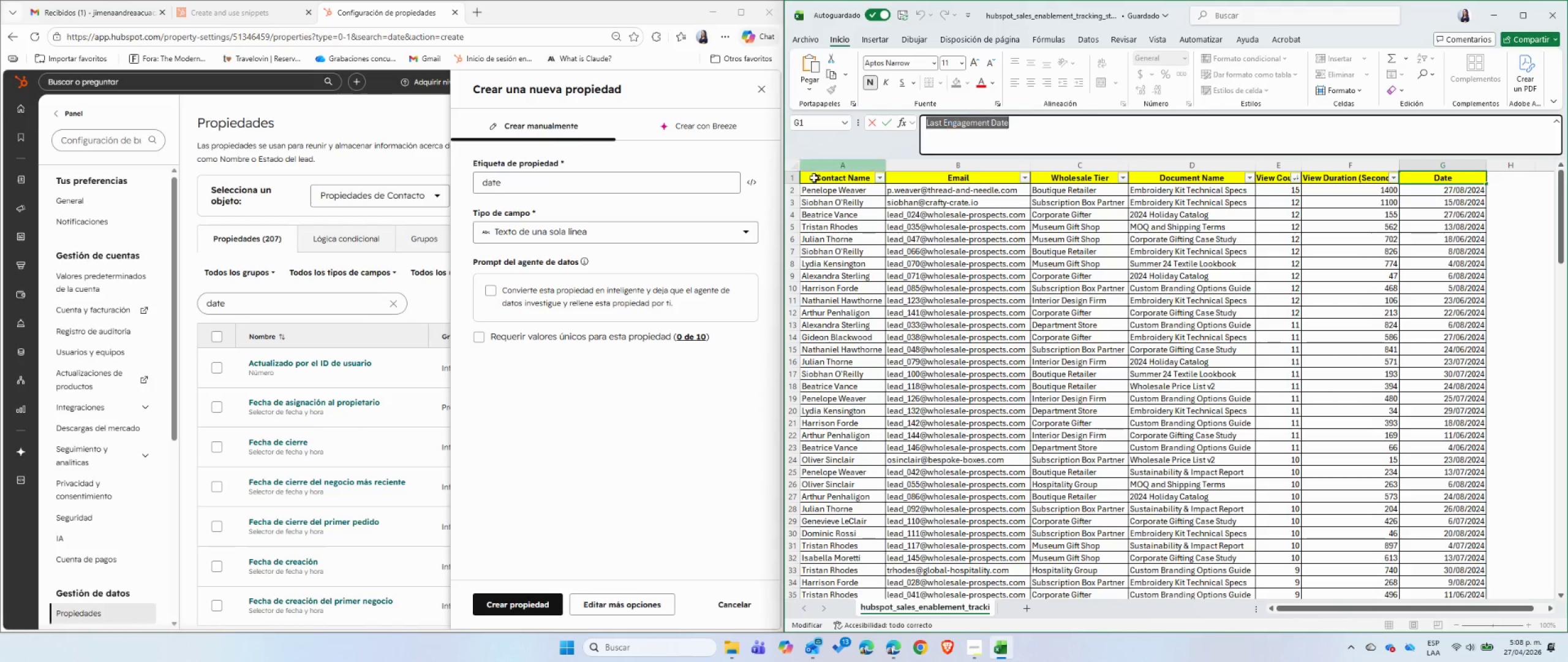 
key(Control+C)
 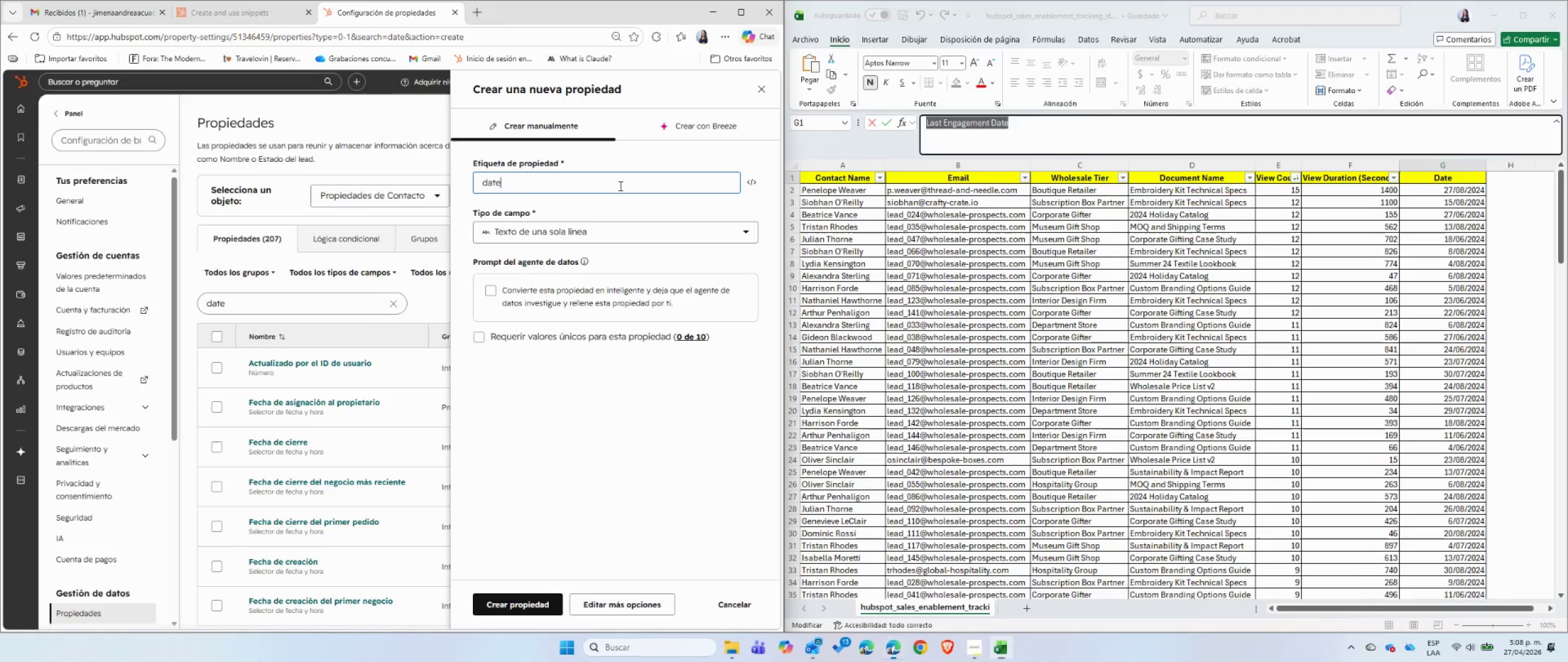 
double_click([619, 186])
 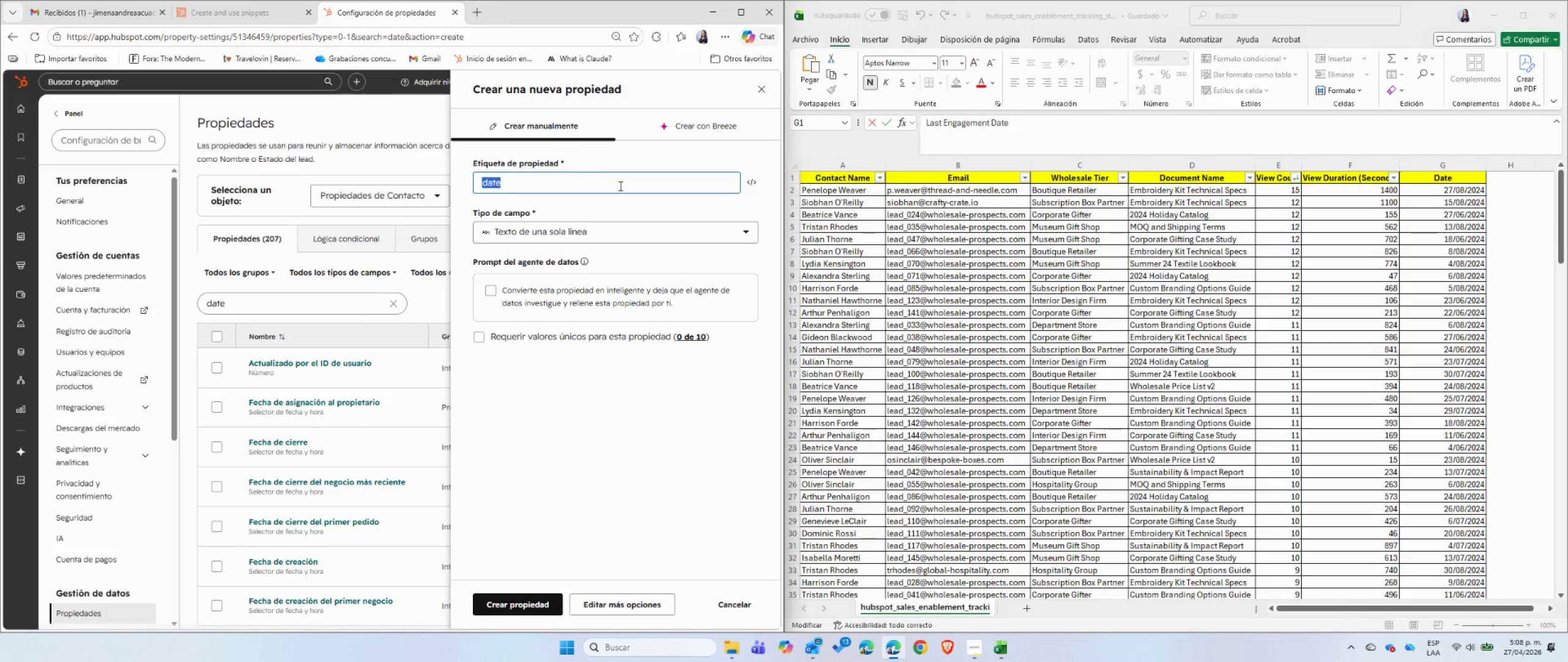 
triple_click([619, 186])
 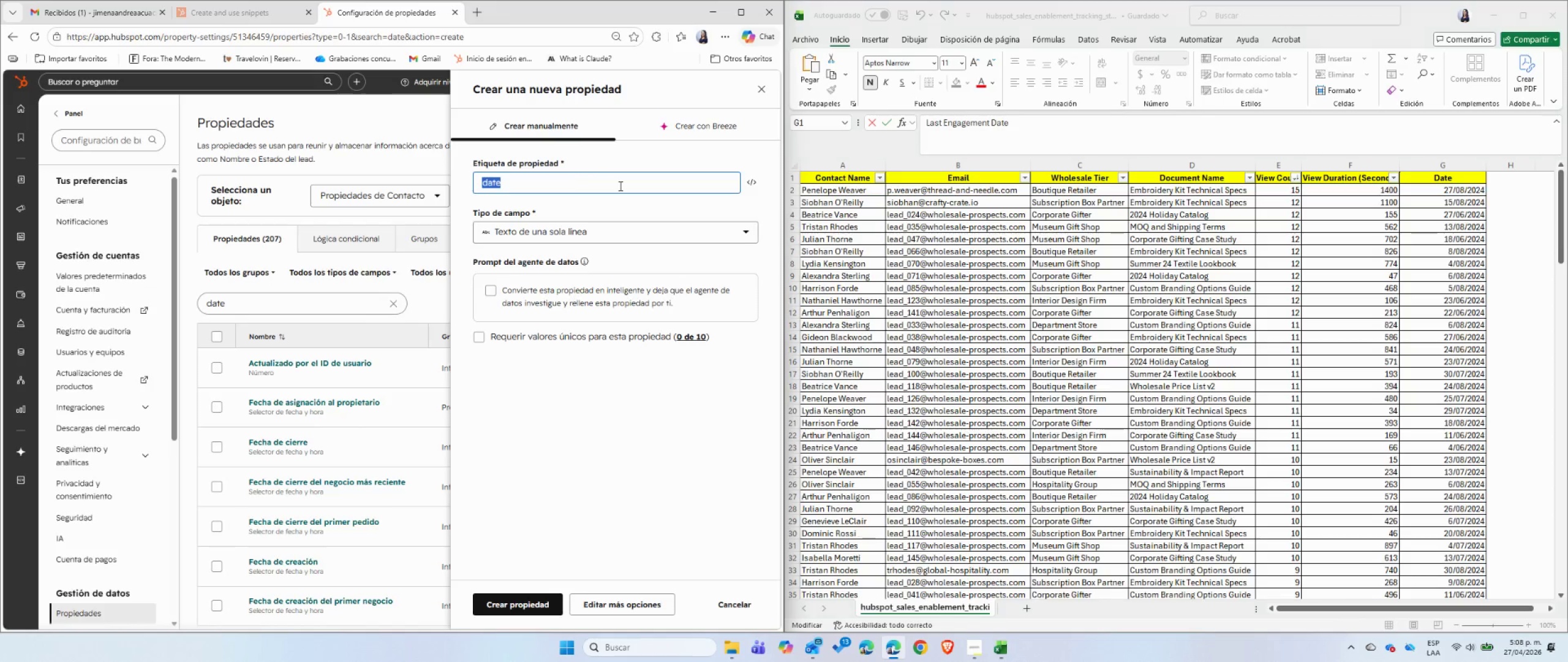 
key(Control+ControlLeft)
 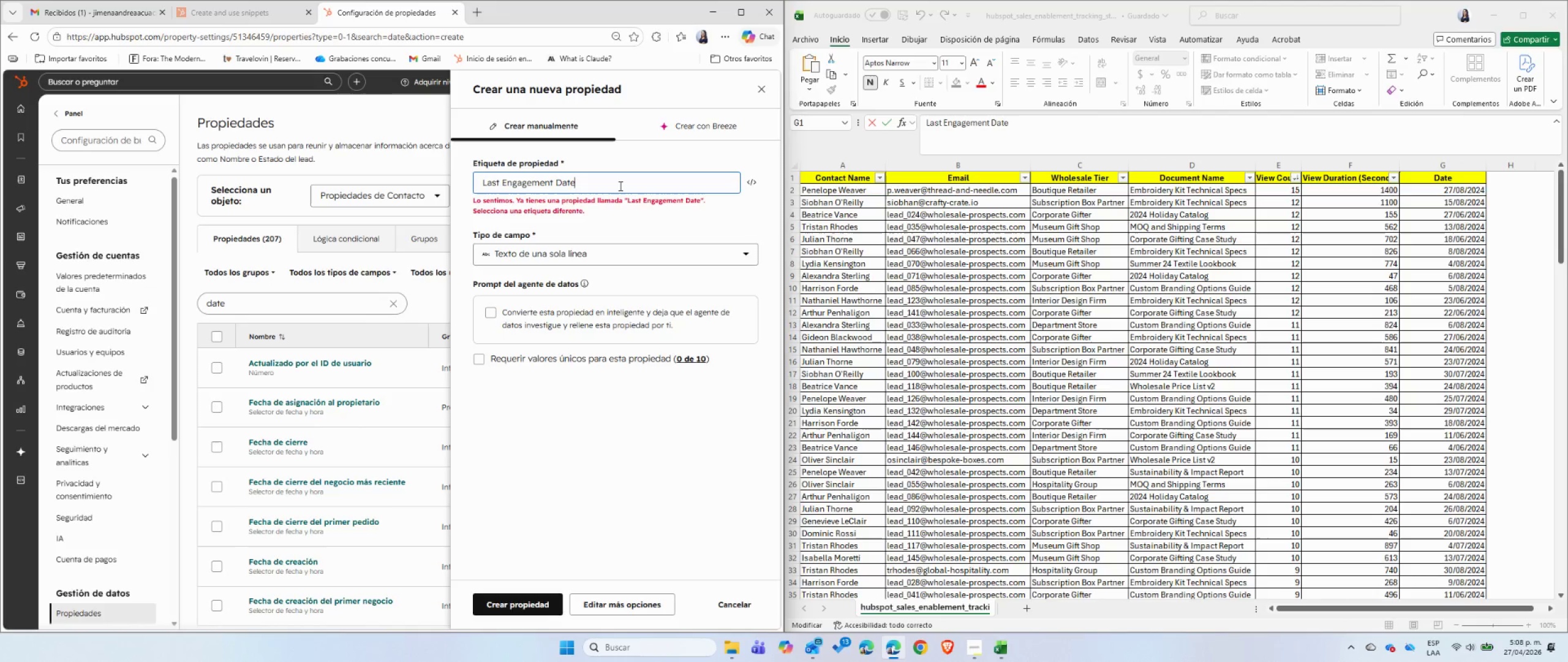 
key(Control+V)
 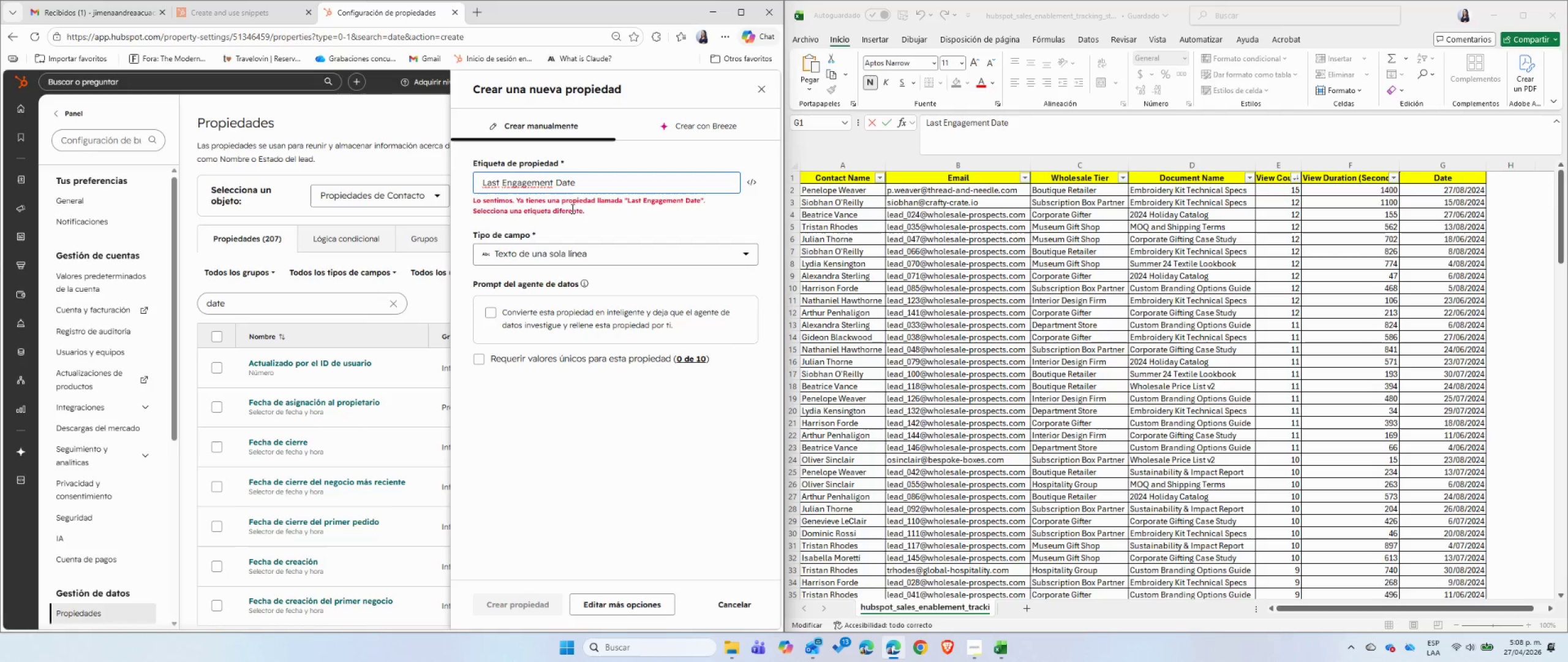 
wait(11.12)
 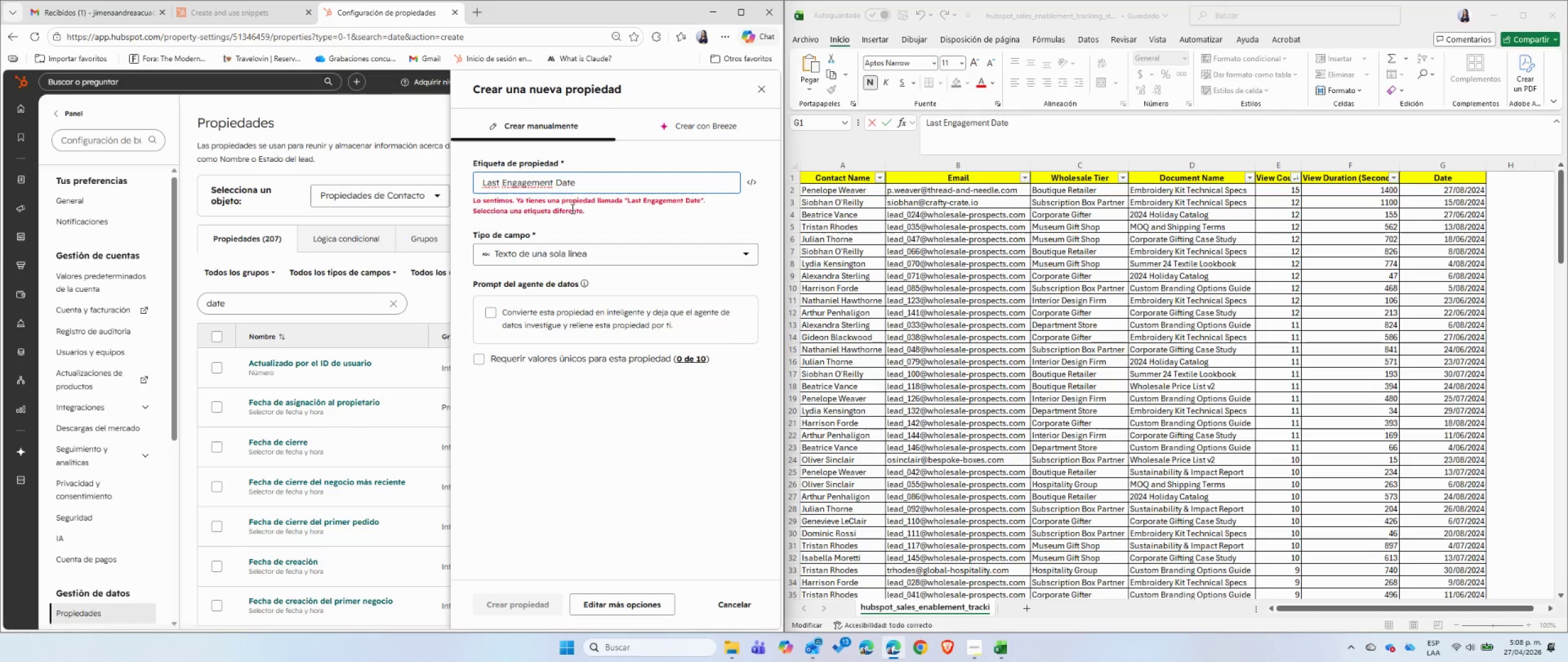 
left_click_drag(start_coordinate=[554, 185], to_coordinate=[503, 186])
 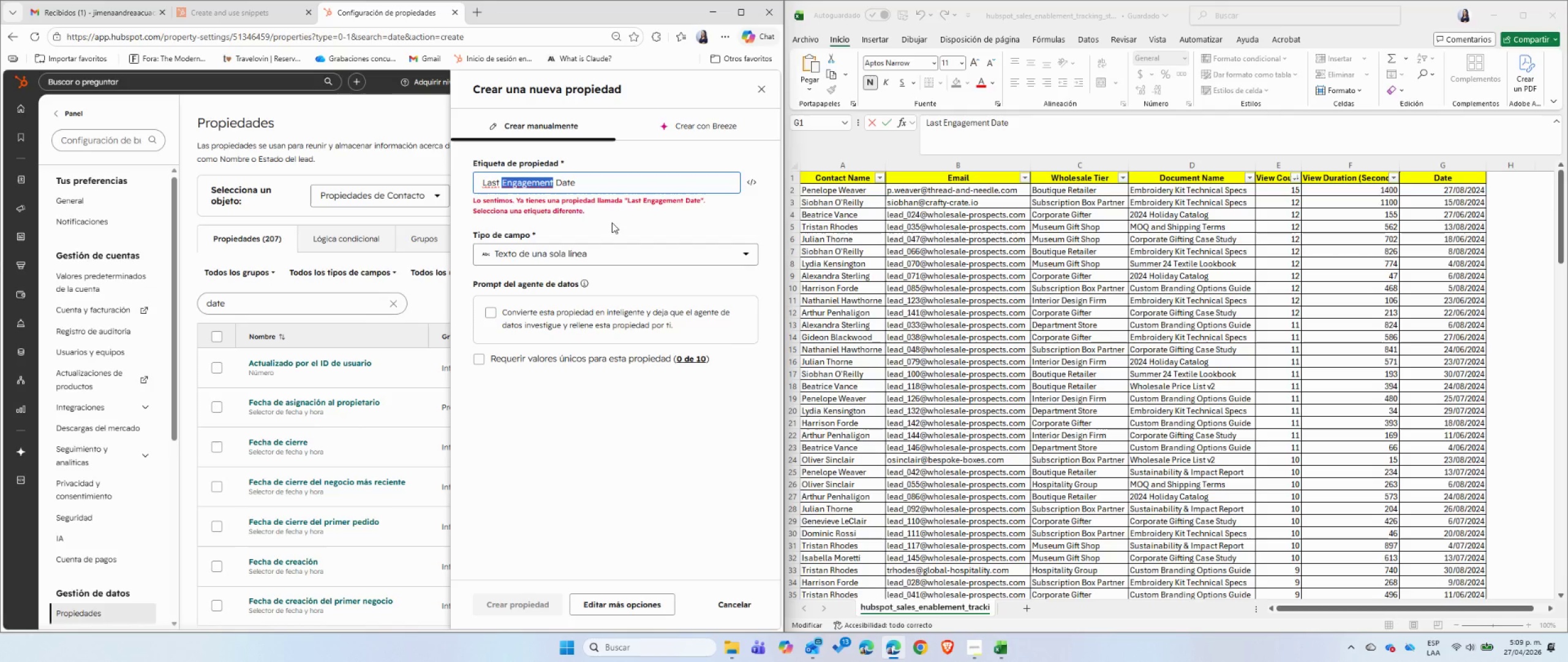 
type(Convrtion)
 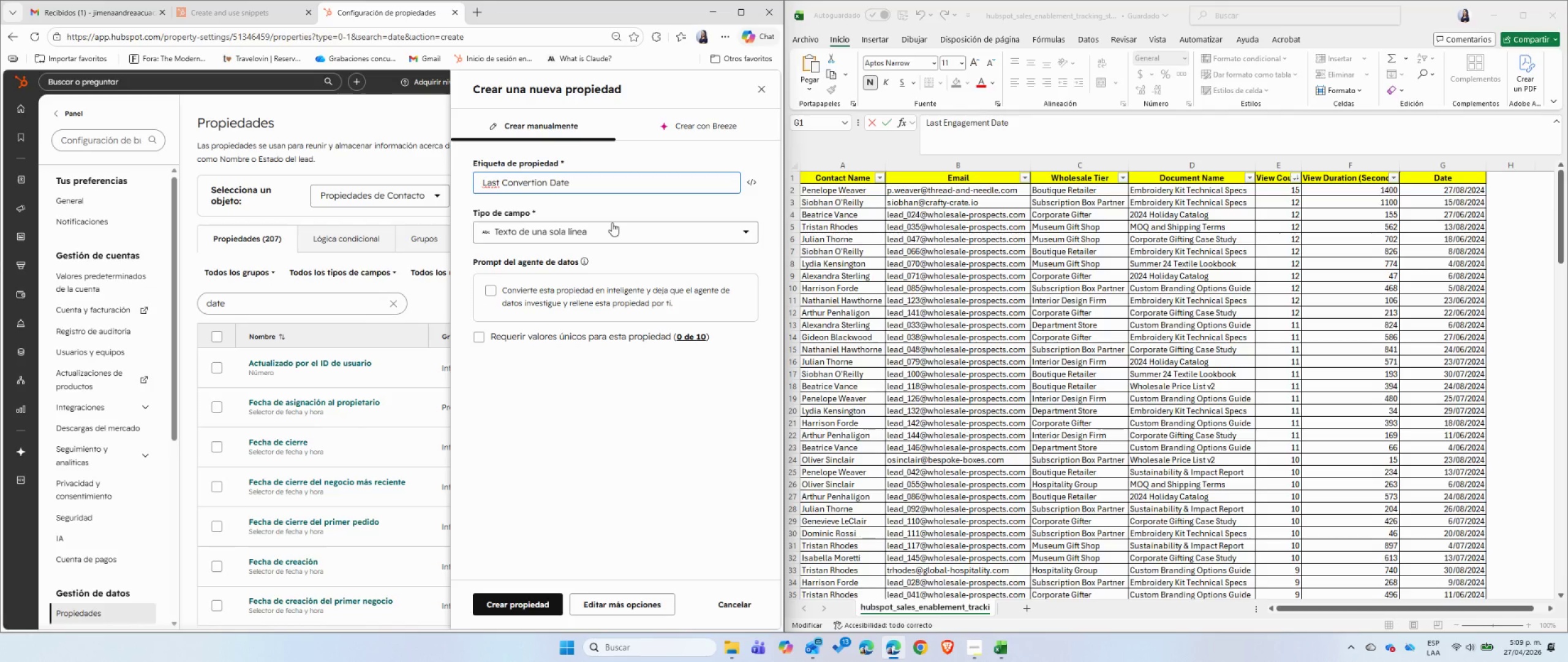 
hold_key(key=E, duration=0.36)
 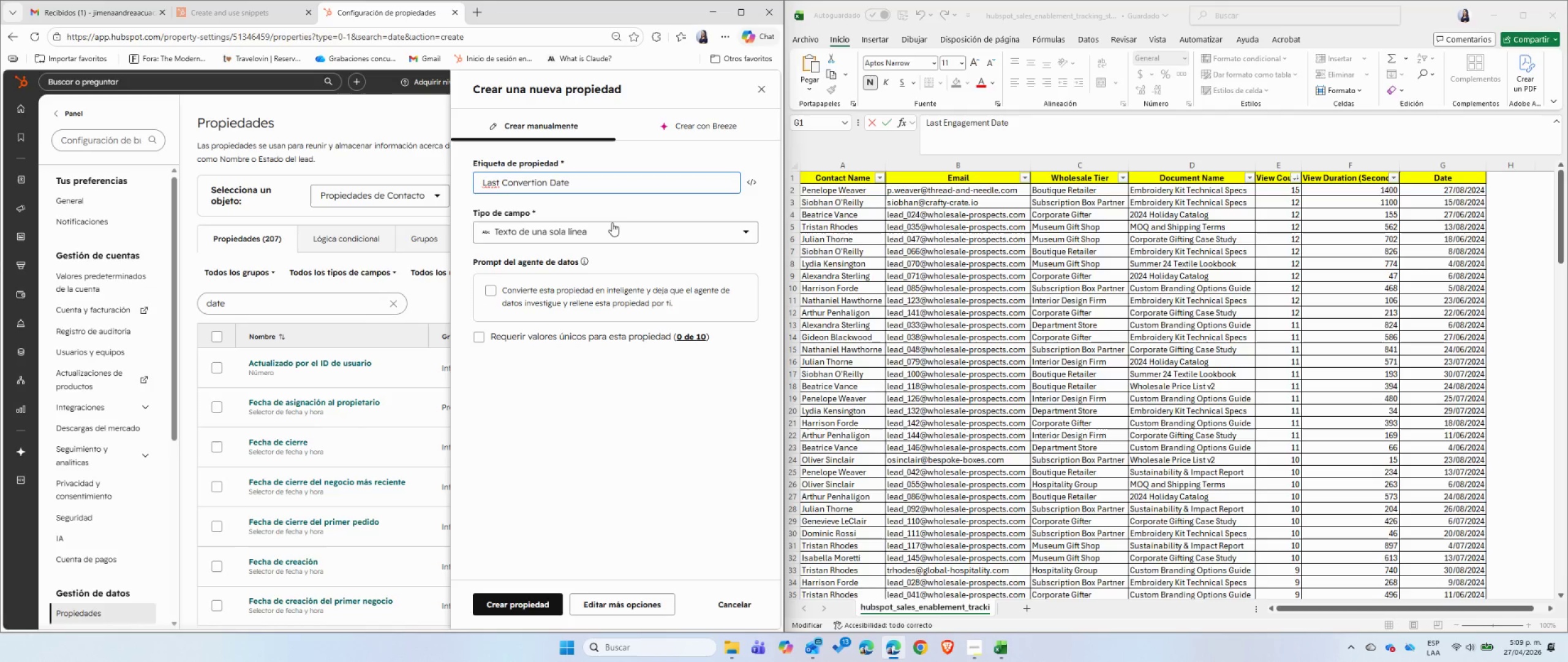 
left_click([620, 210])
 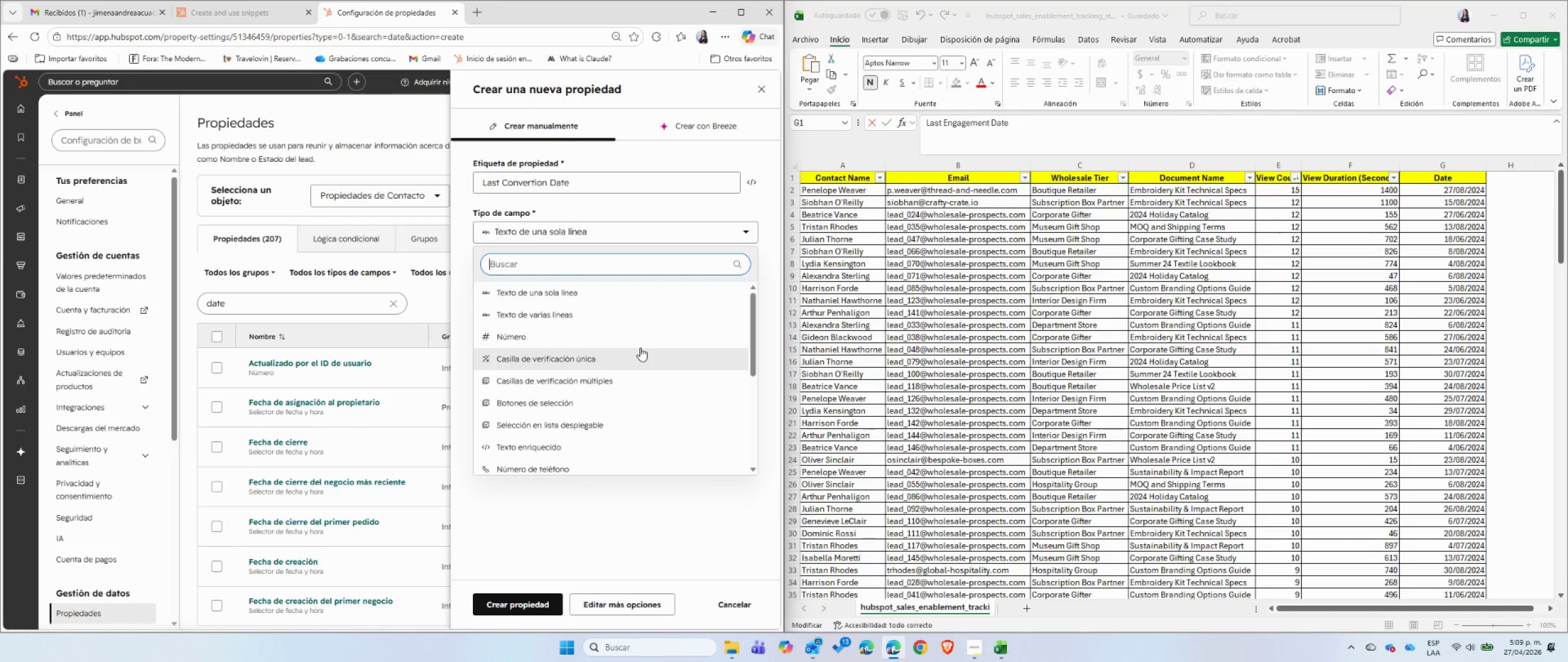 
scroll: coordinate [645, 370], scroll_direction: down, amount: 5.0
 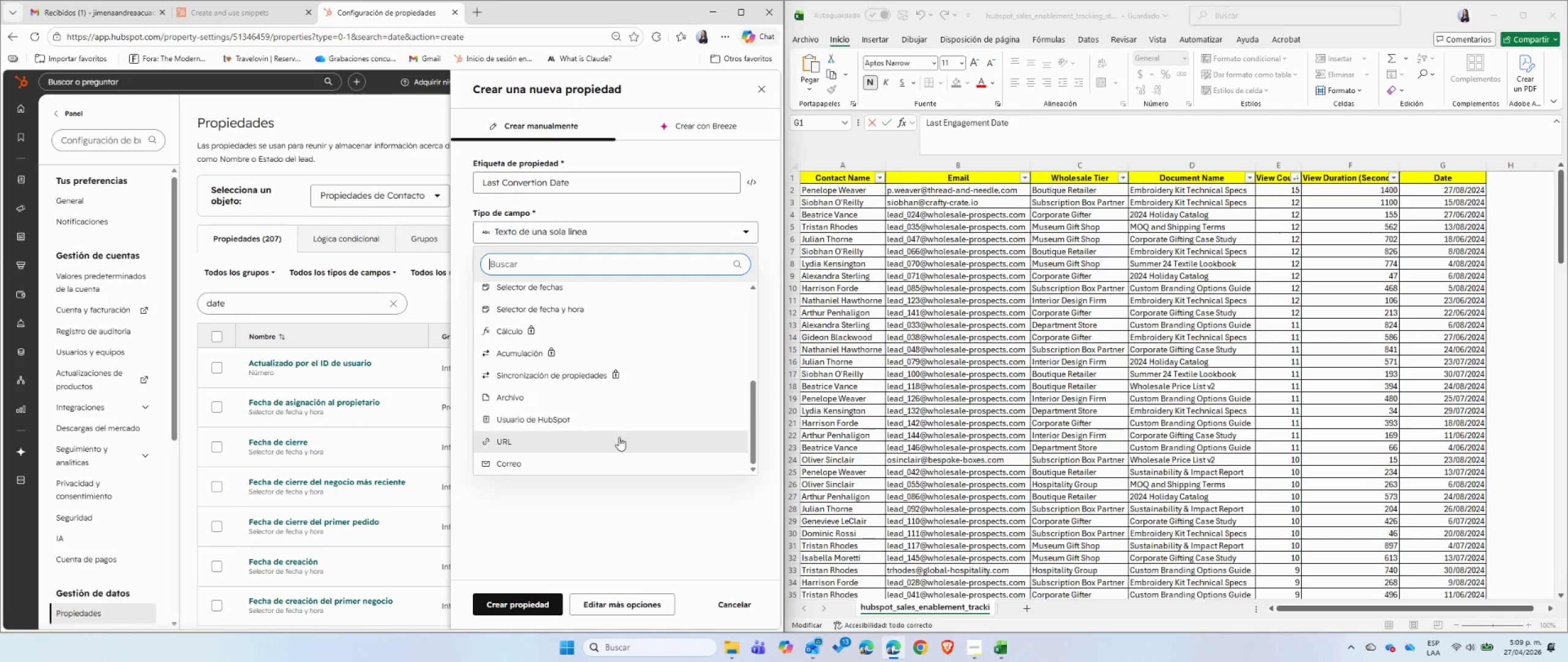 
scroll: coordinate [614, 431], scroll_direction: up, amount: 2.0
 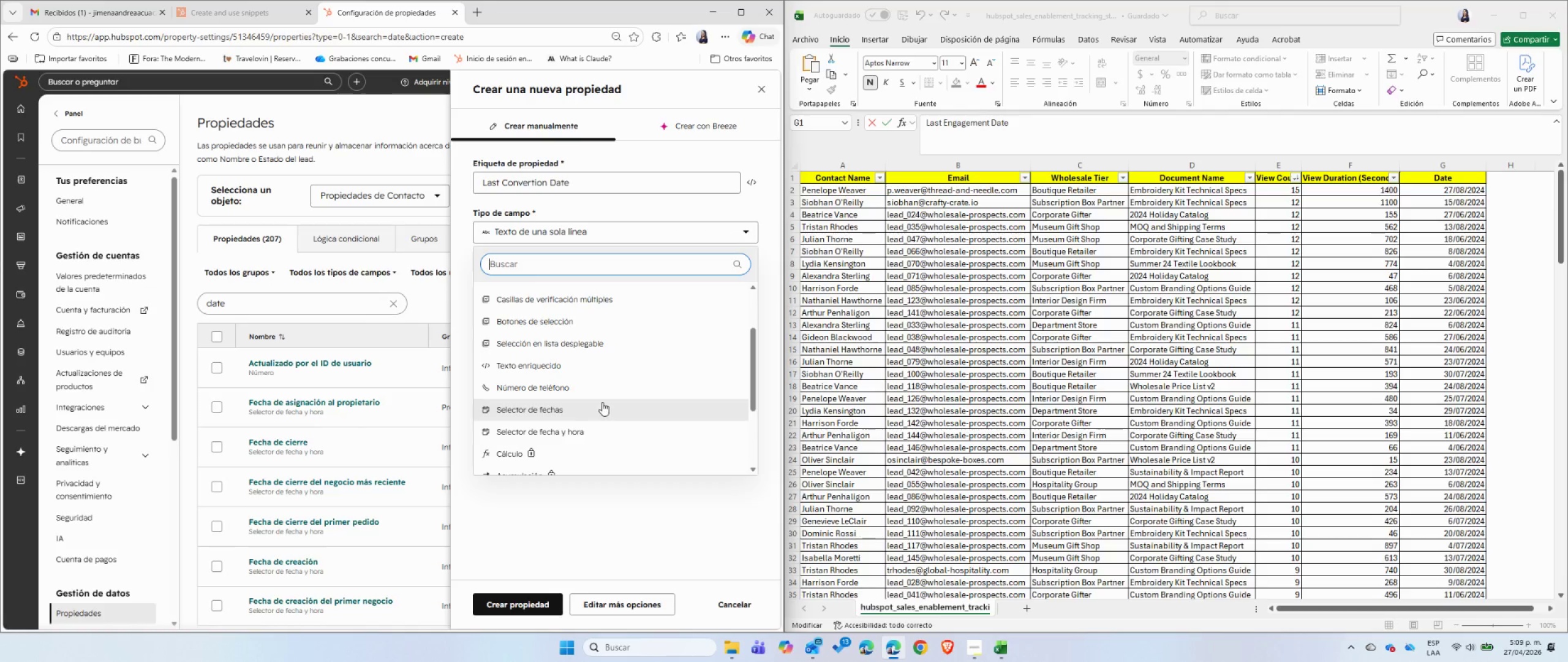 
left_click([602, 402])
 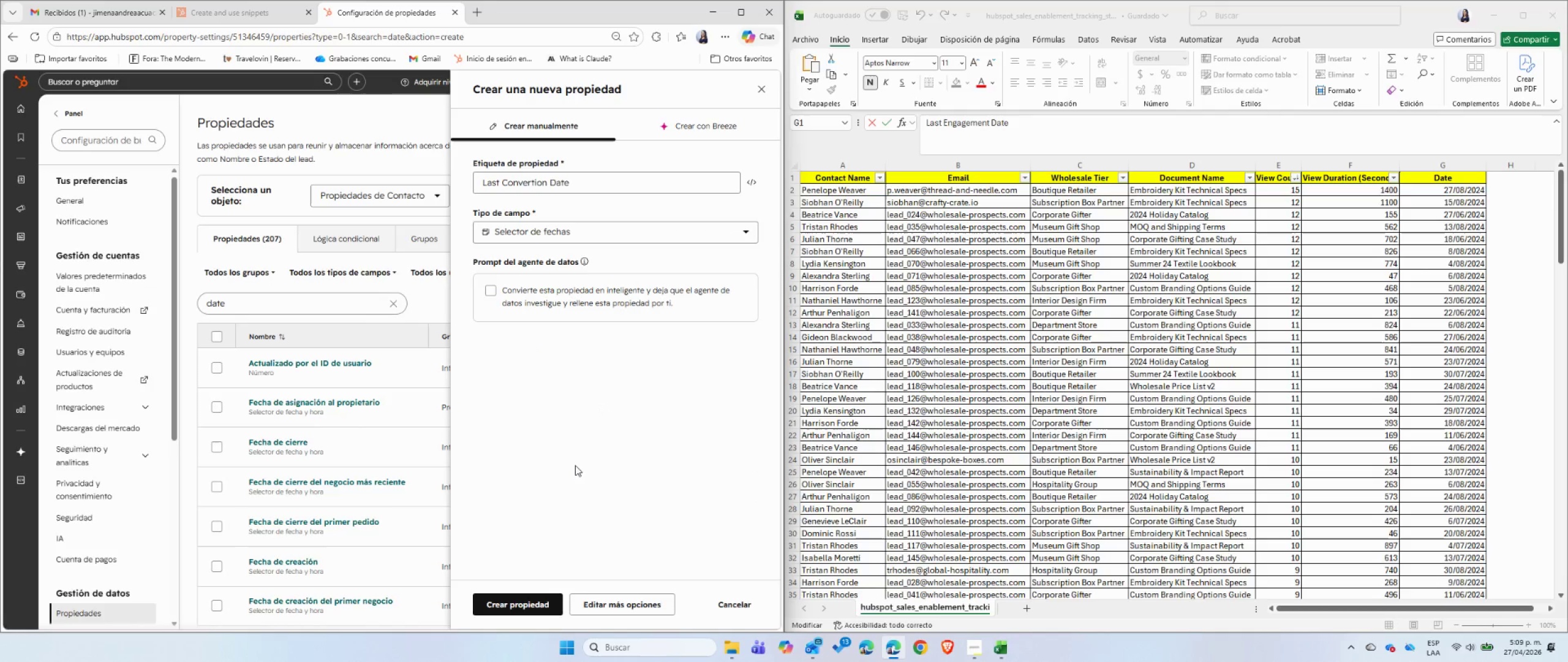 
left_click([518, 601])
 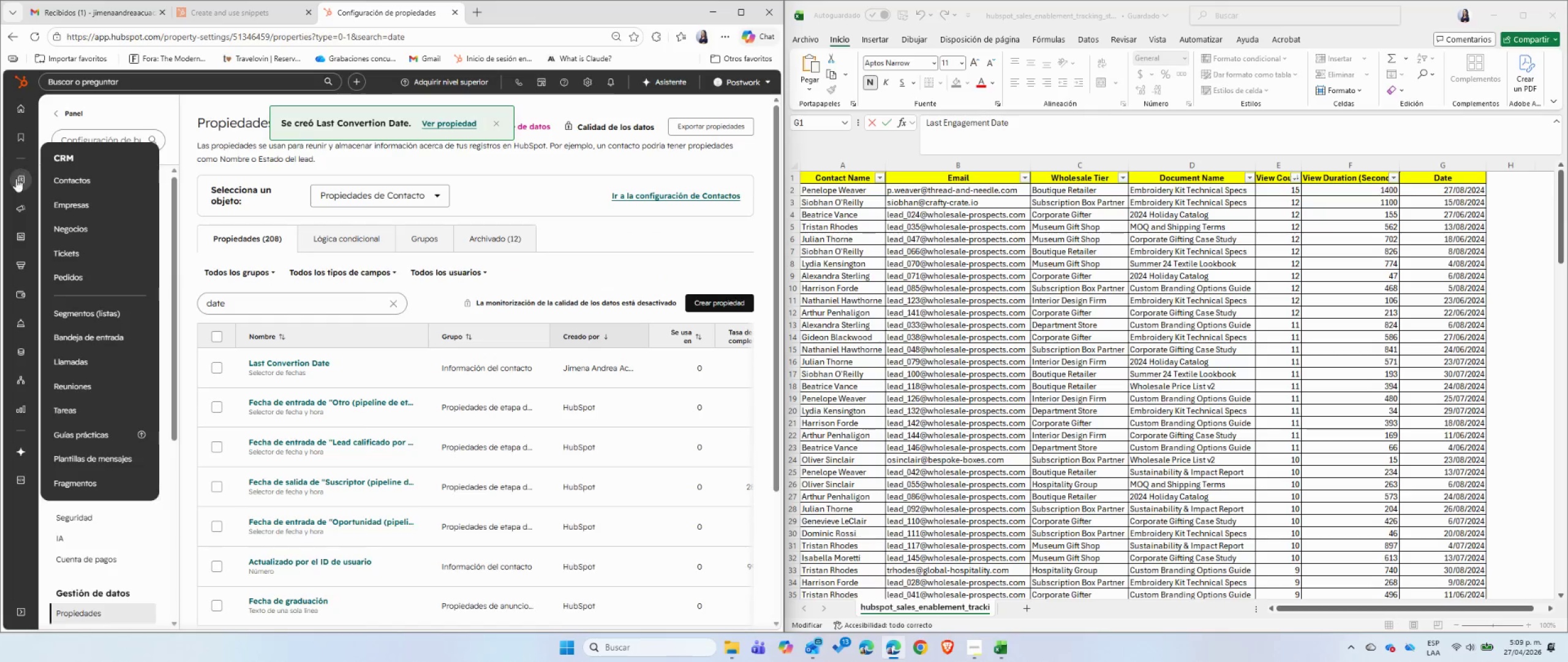 
left_click([82, 319])
 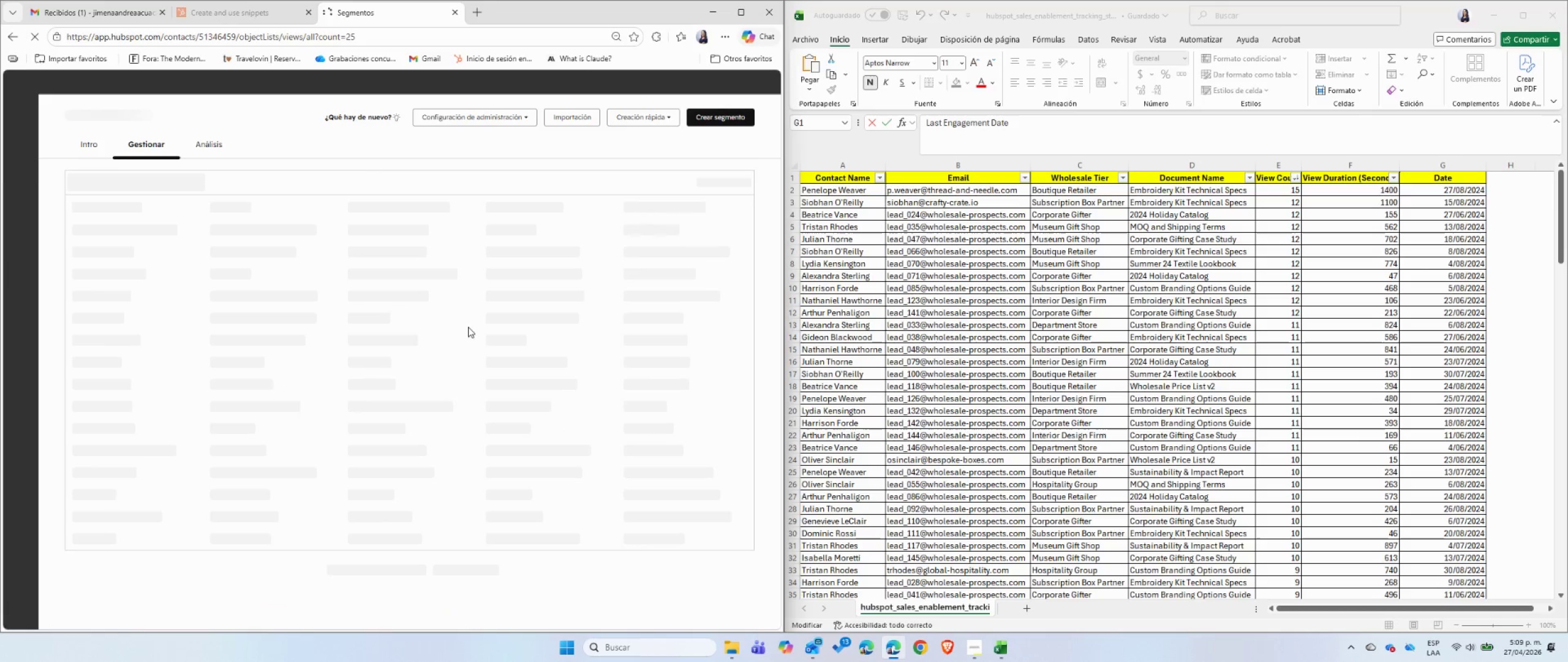 
wait(11.27)
 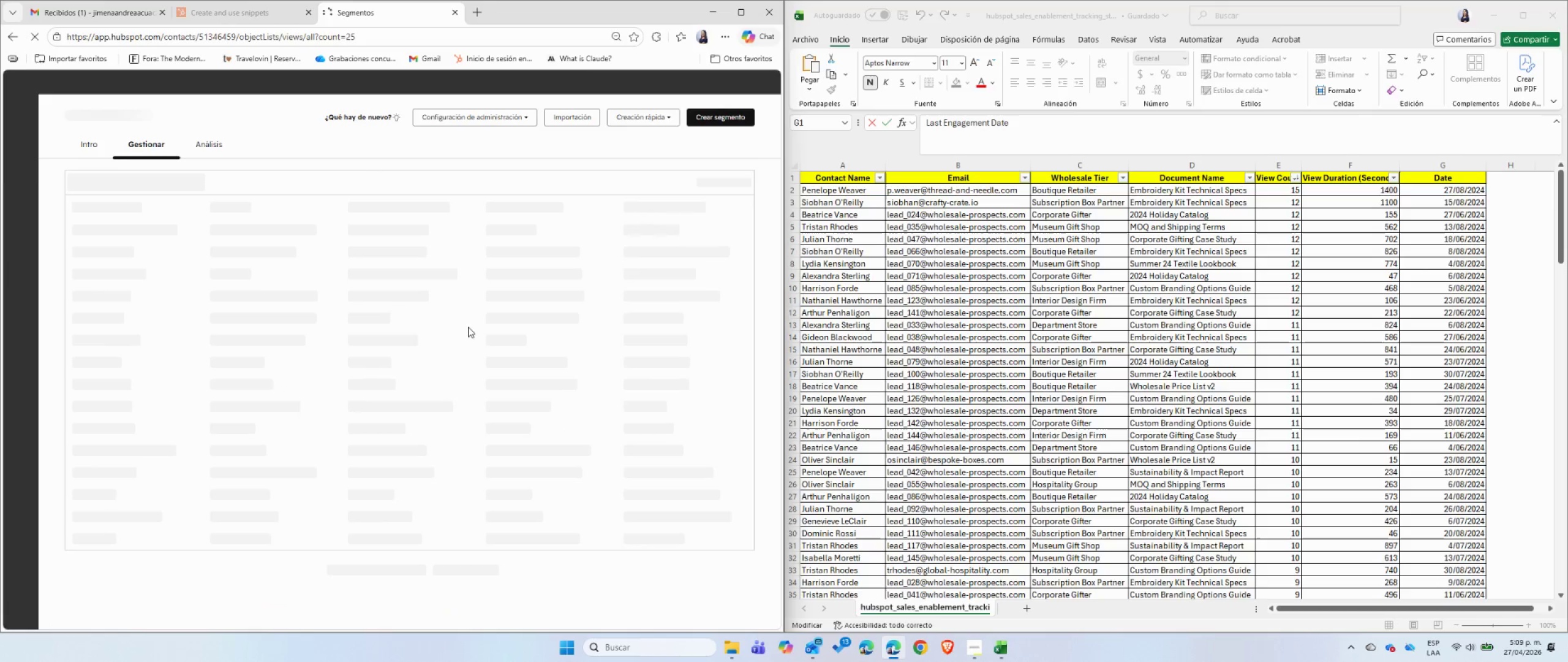 
left_click([122, 291])
 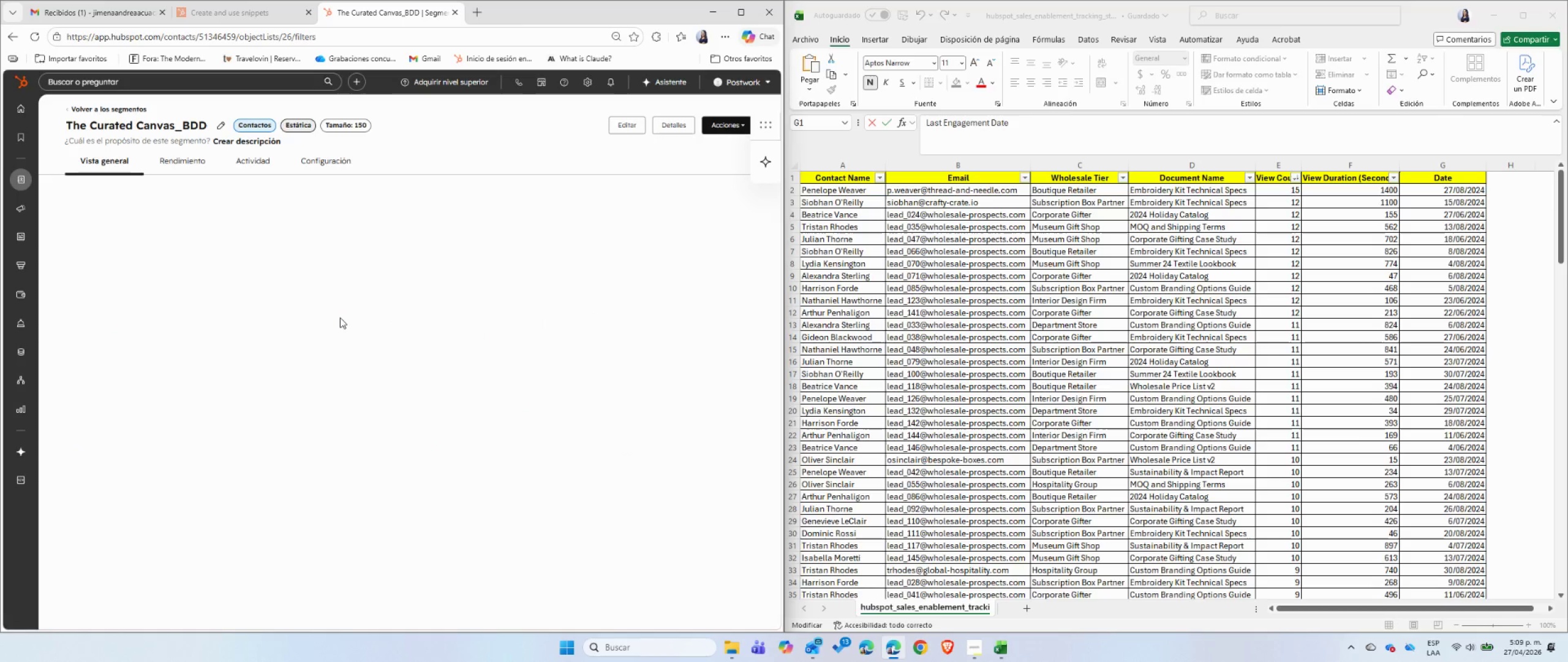 
wait(10.19)
 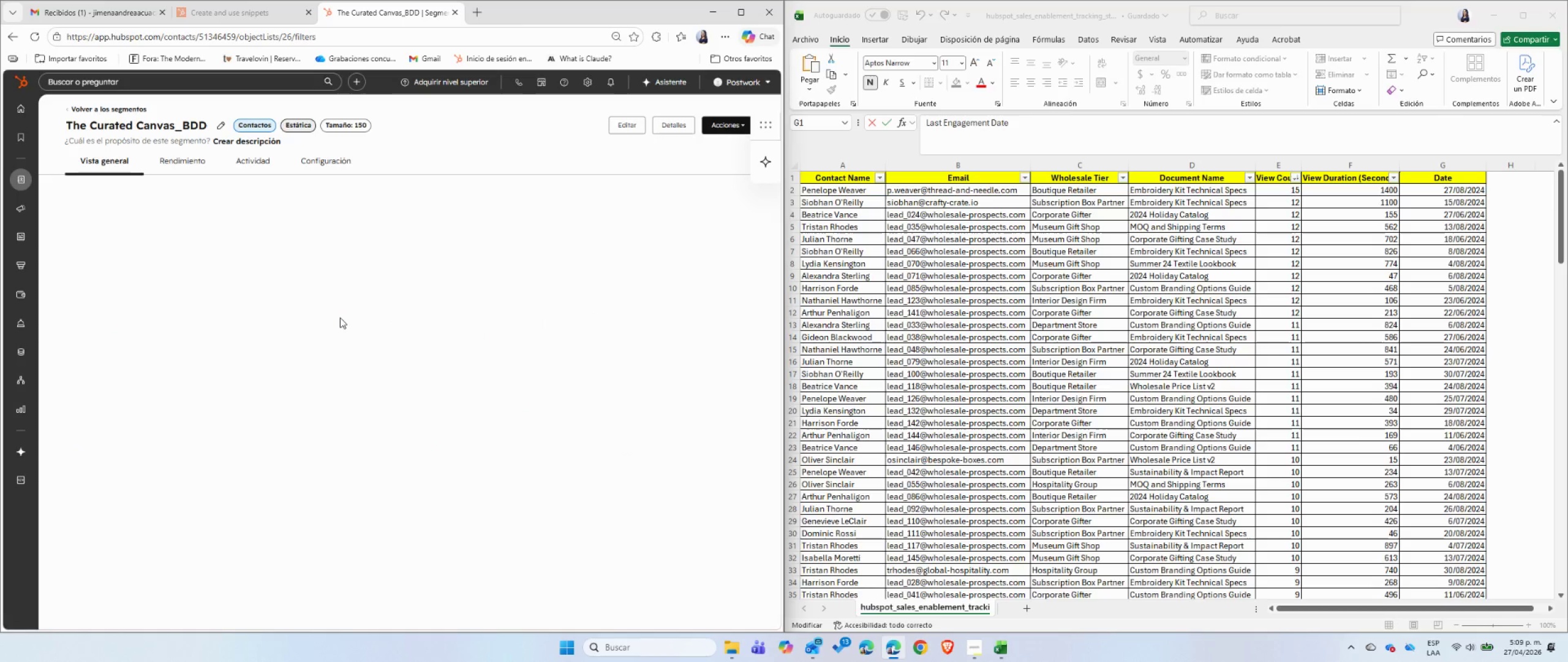 
left_click([662, 206])
 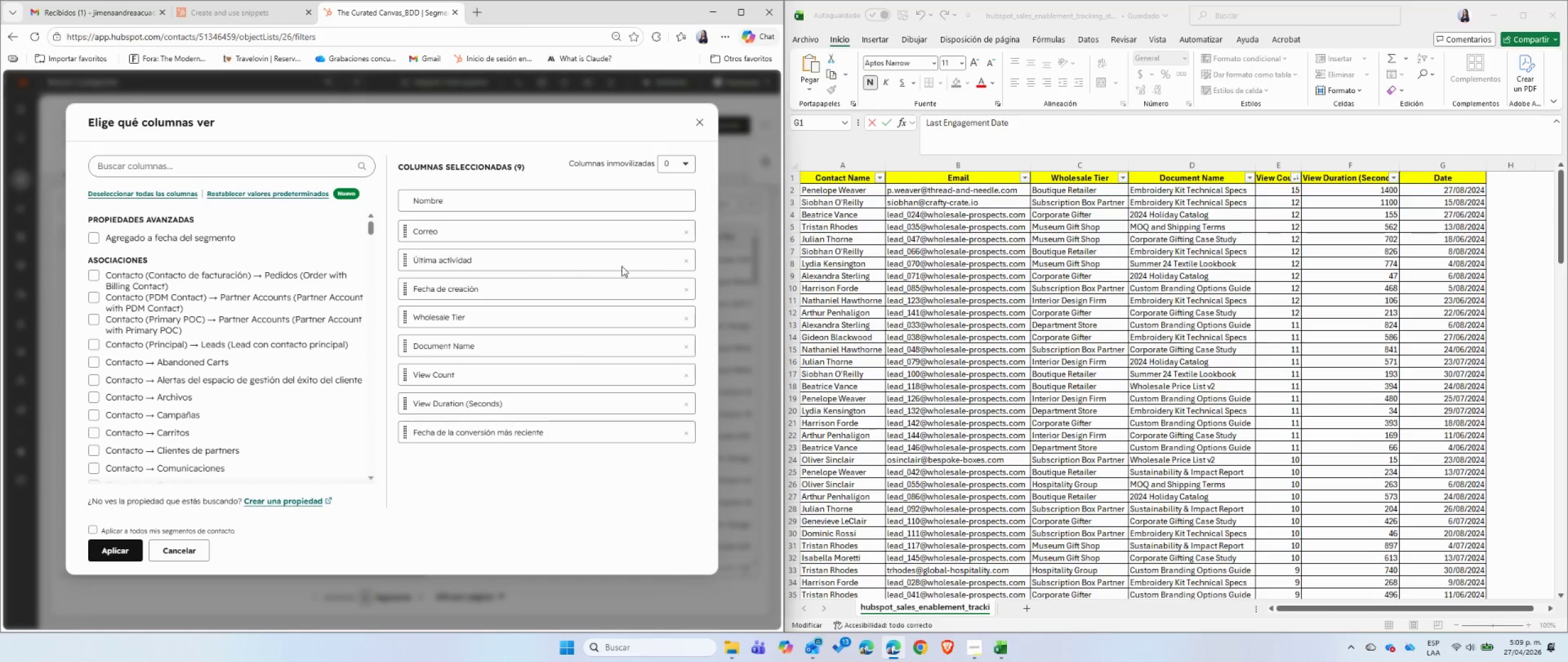 
left_click([689, 261])
 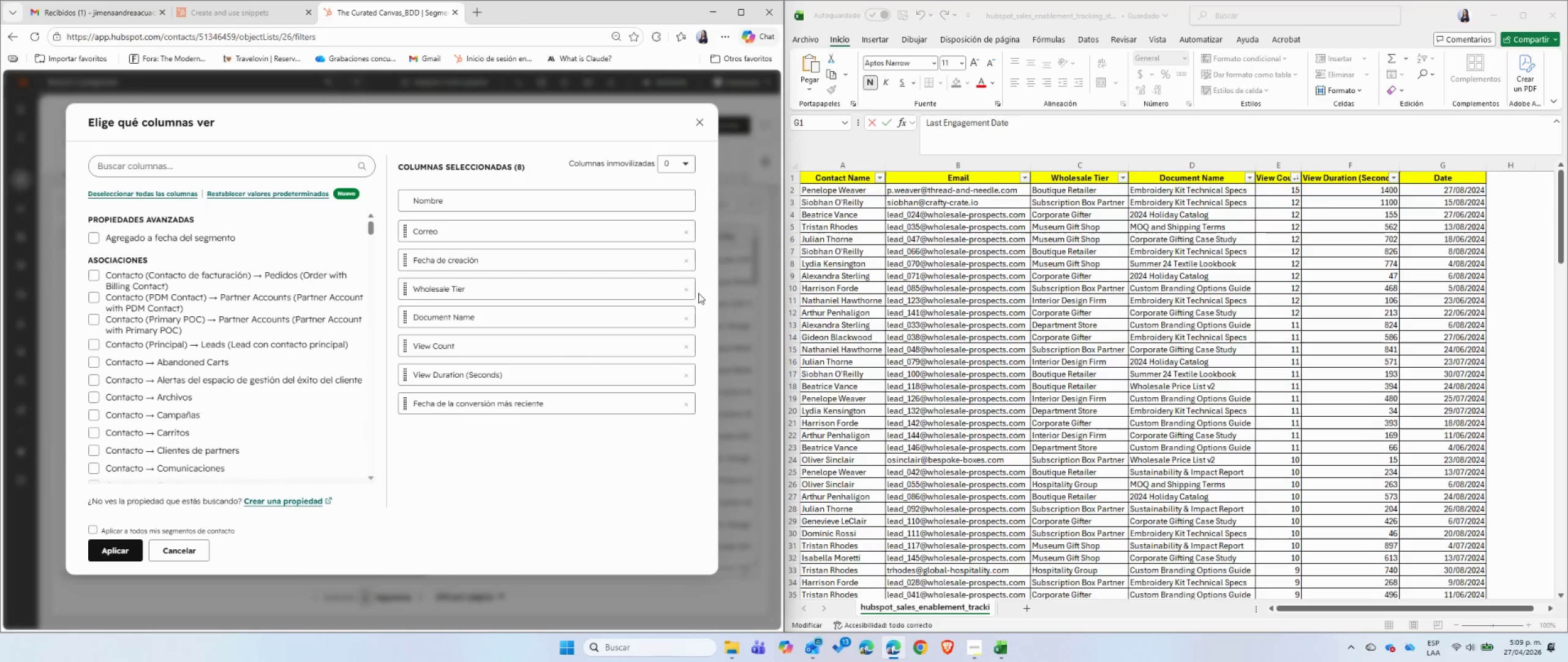 
mouse_move([684, 277])
 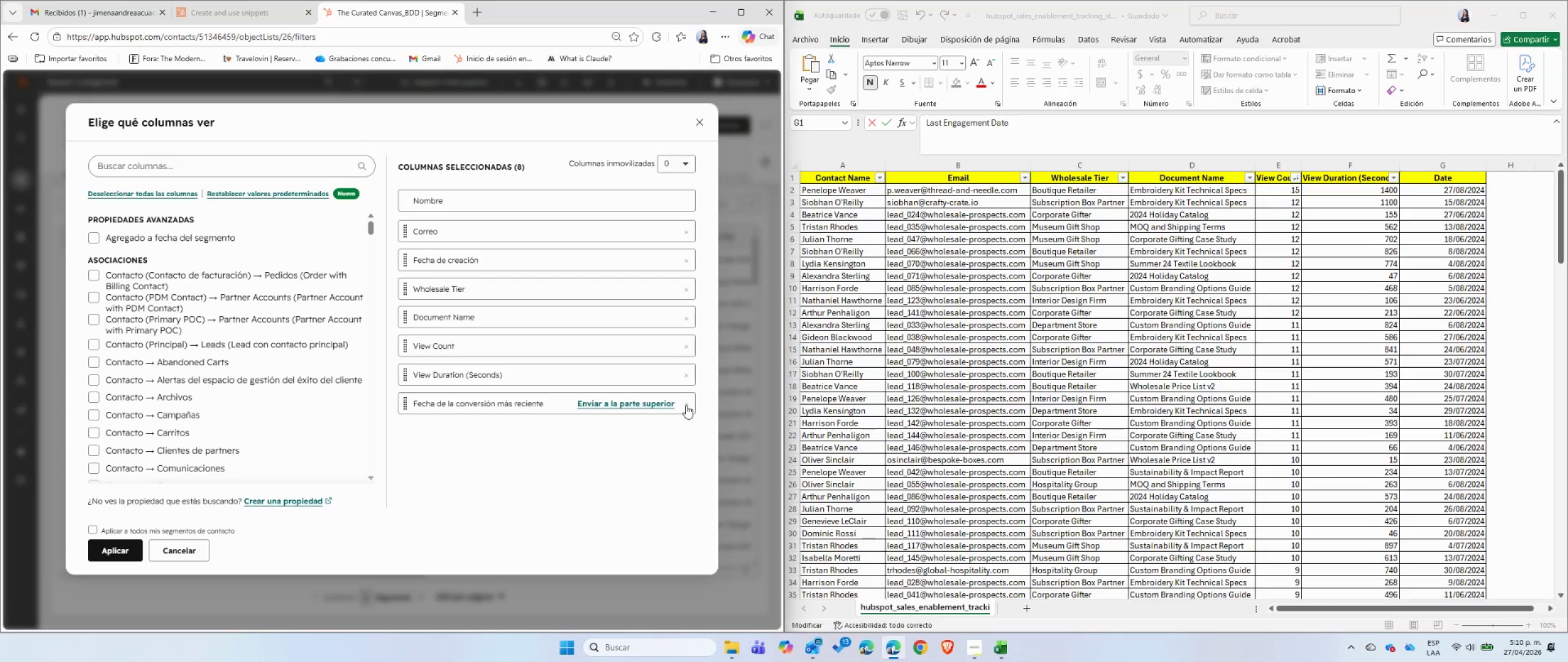 
left_click([686, 405])
 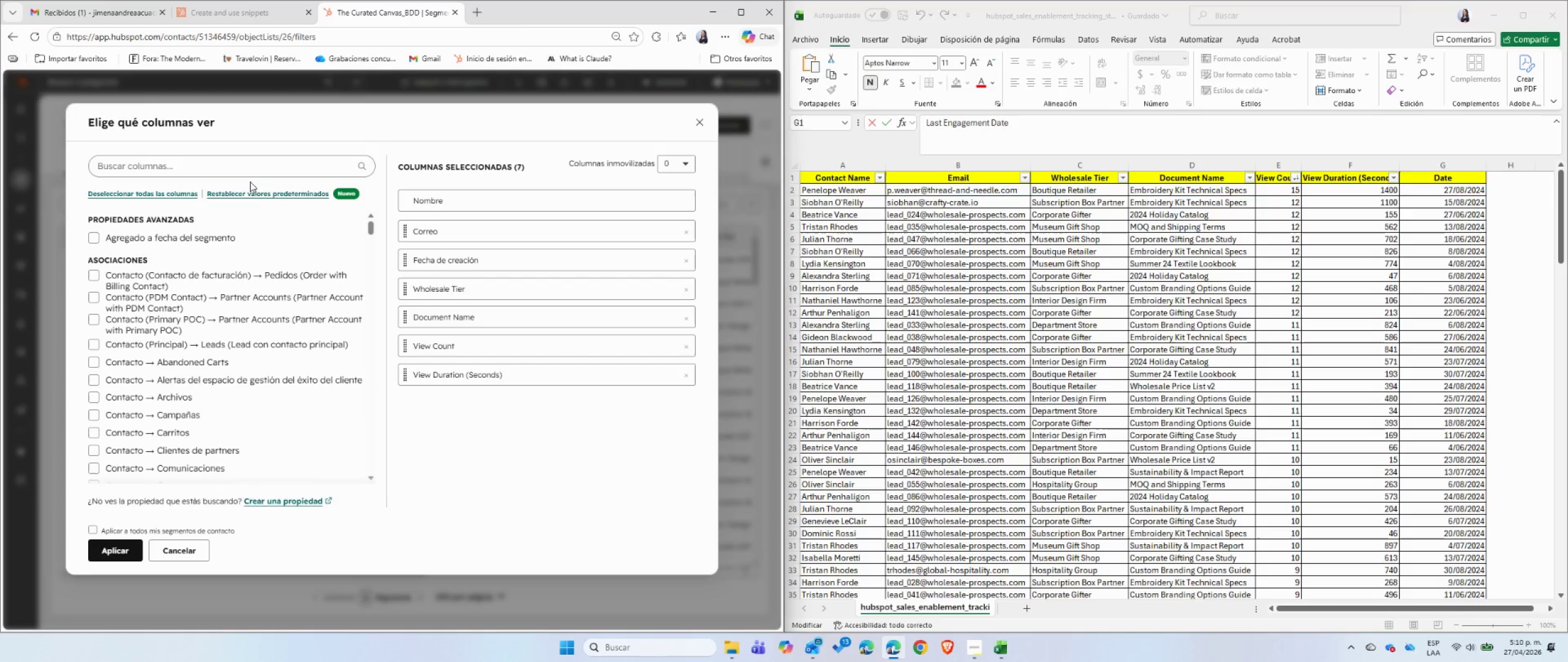 
left_click([253, 170])
 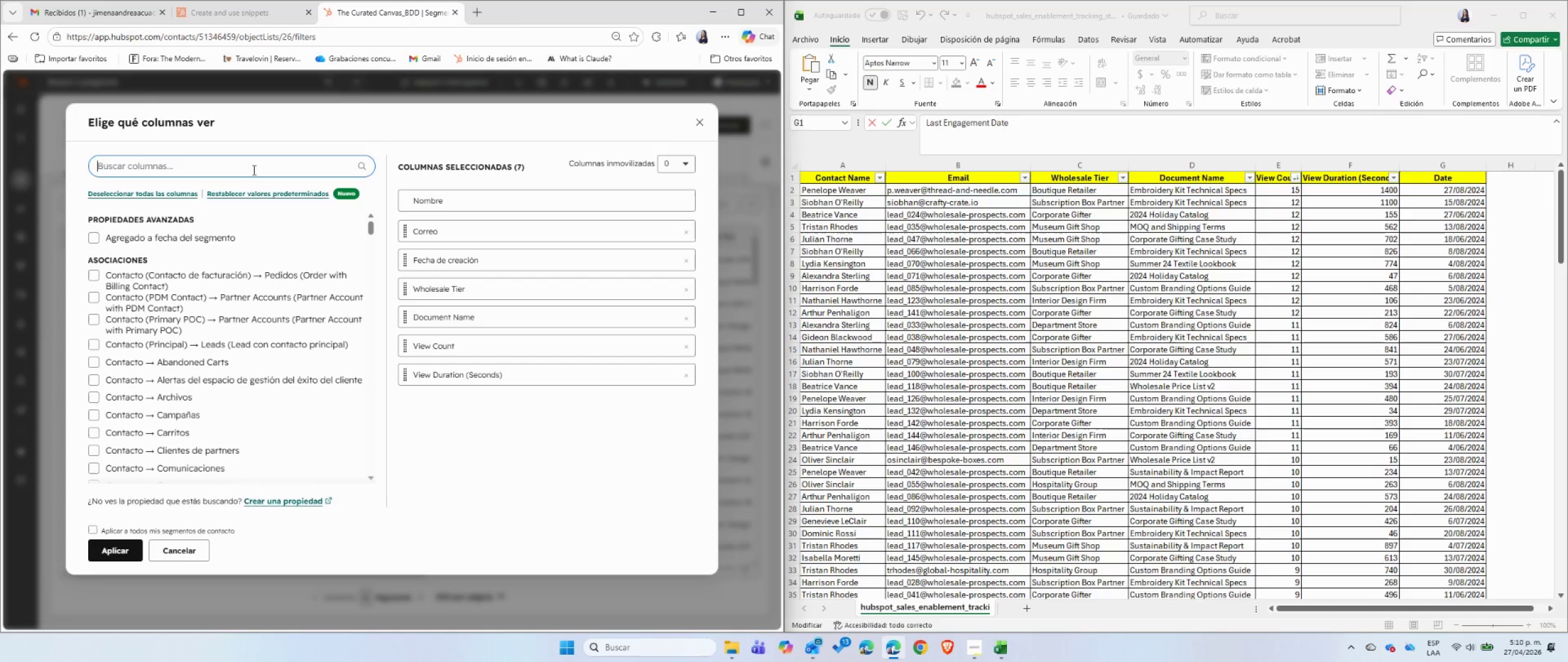 
type(last)
 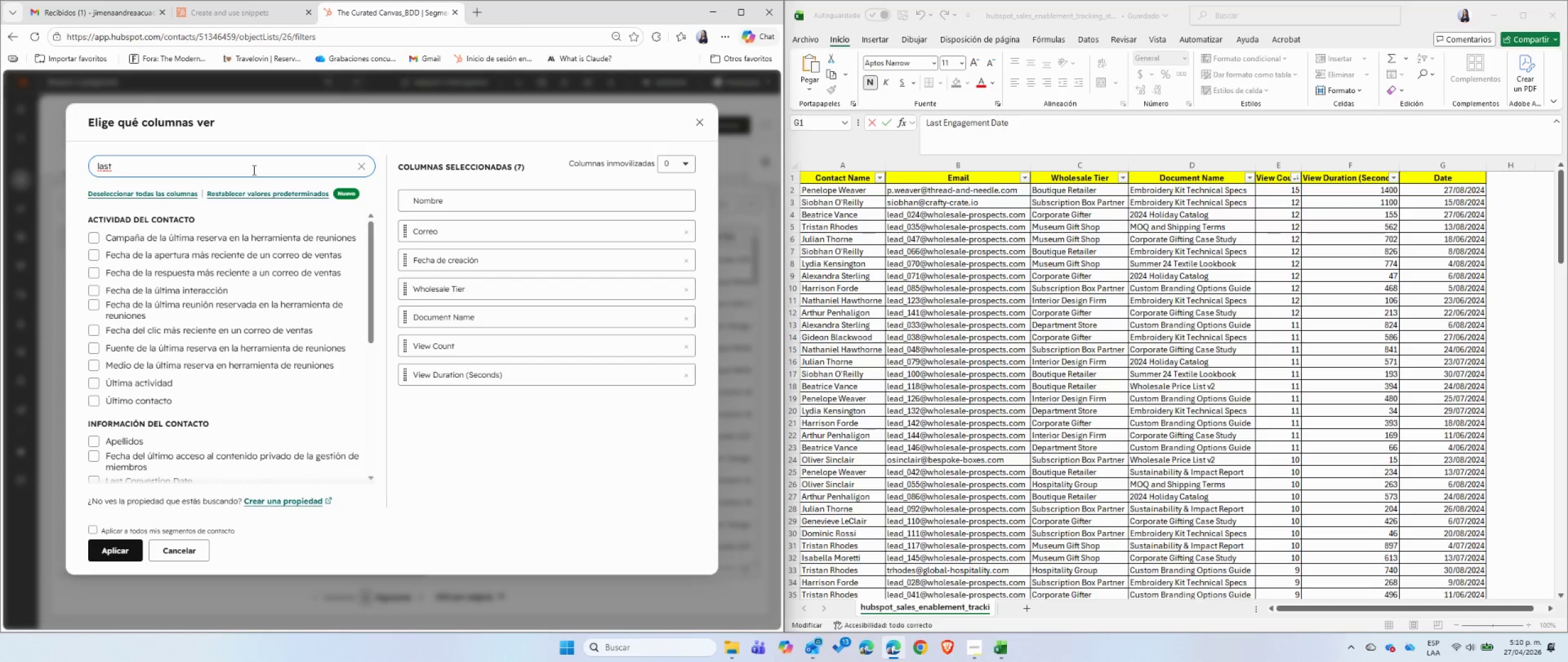 
scroll: coordinate [238, 409], scroll_direction: down, amount: 3.0
 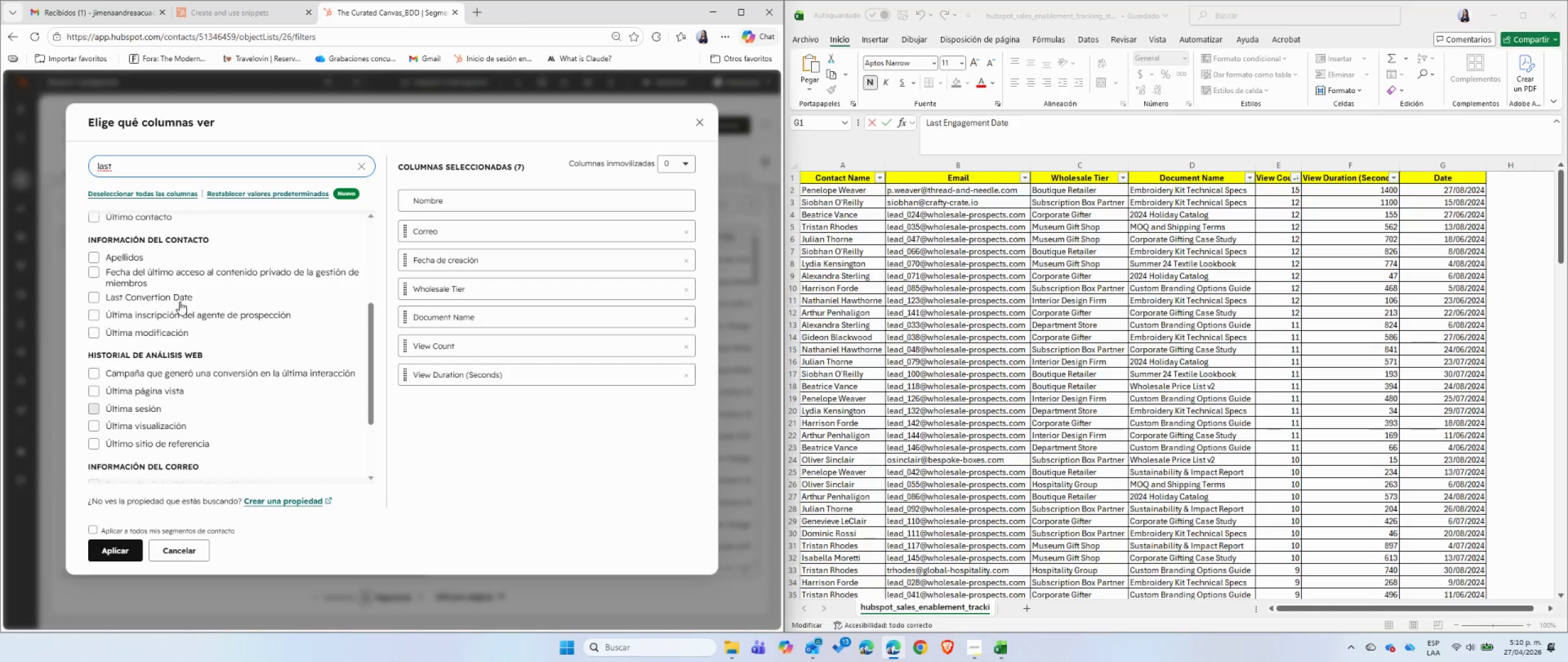 
left_click([170, 299])
 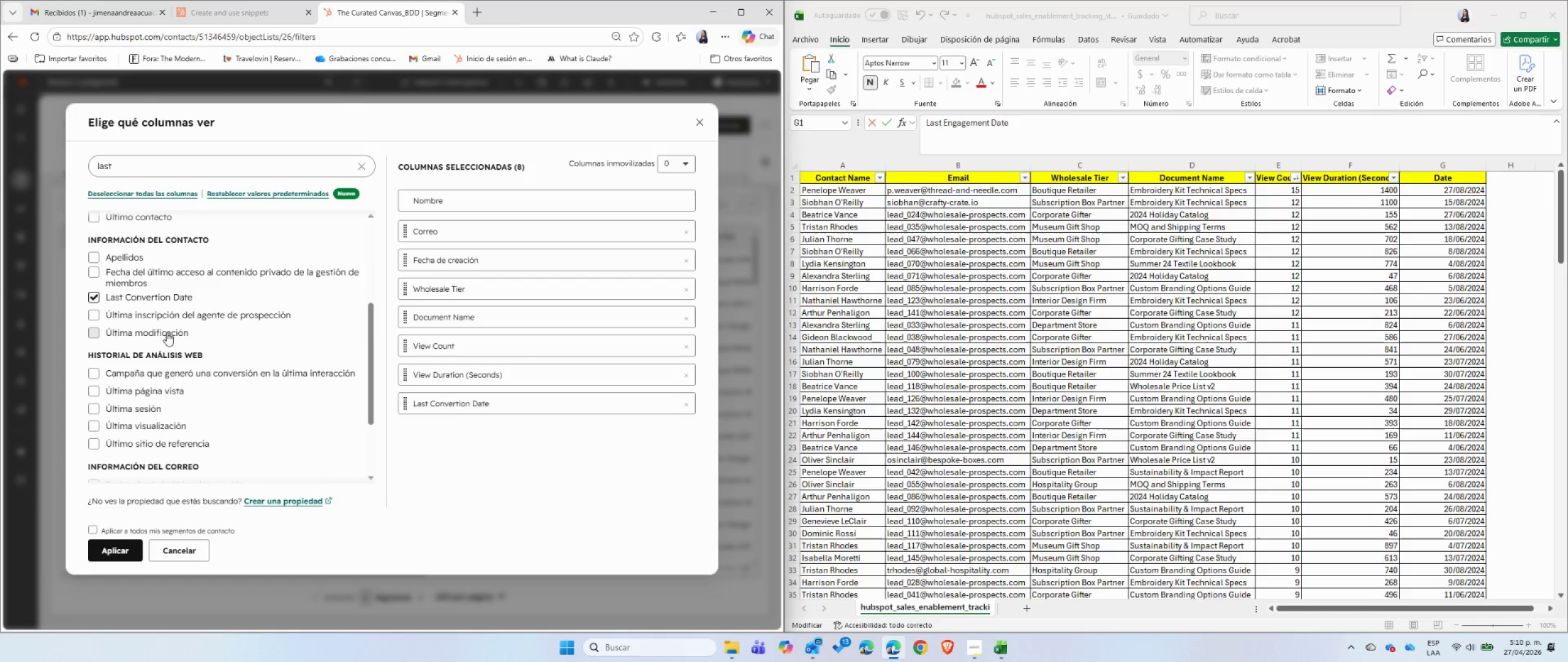 
wait(8.33)
 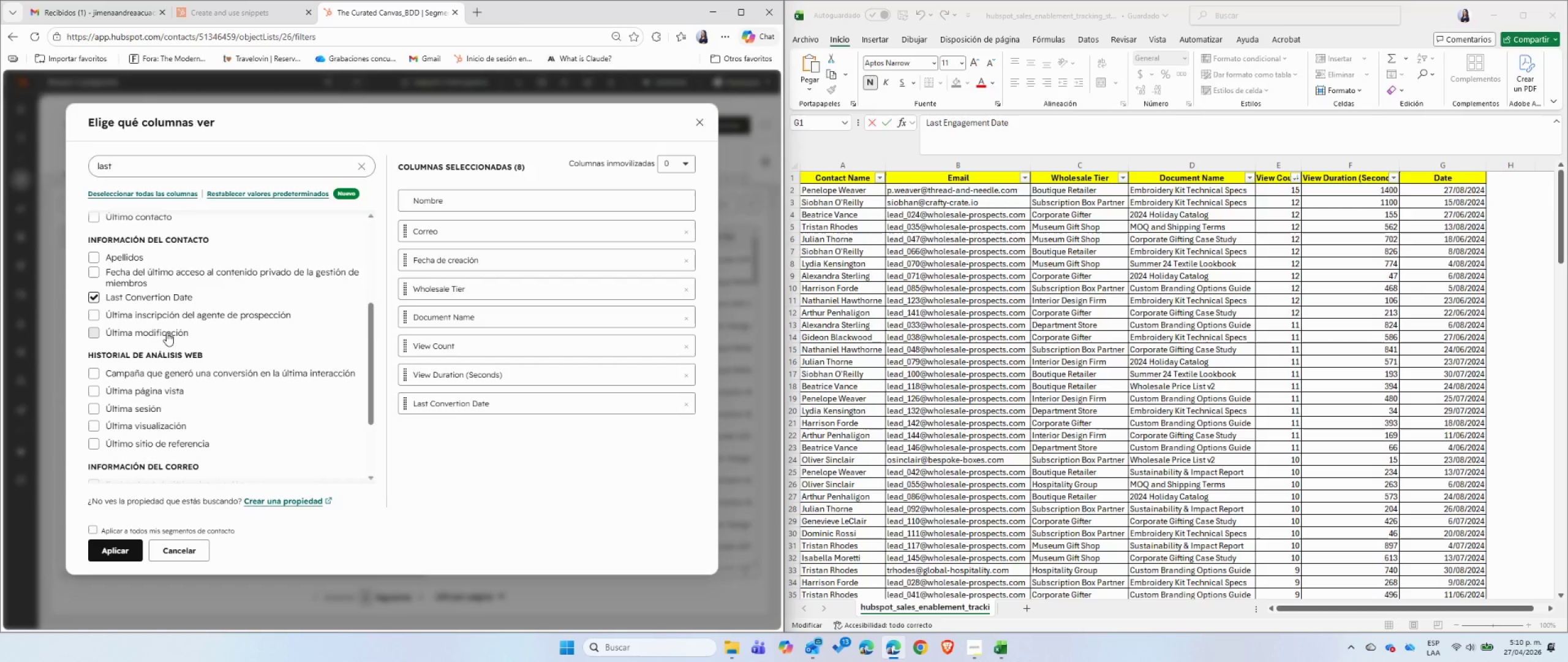 
left_click_drag(start_coordinate=[437, 405], to_coordinate=[454, 278])
 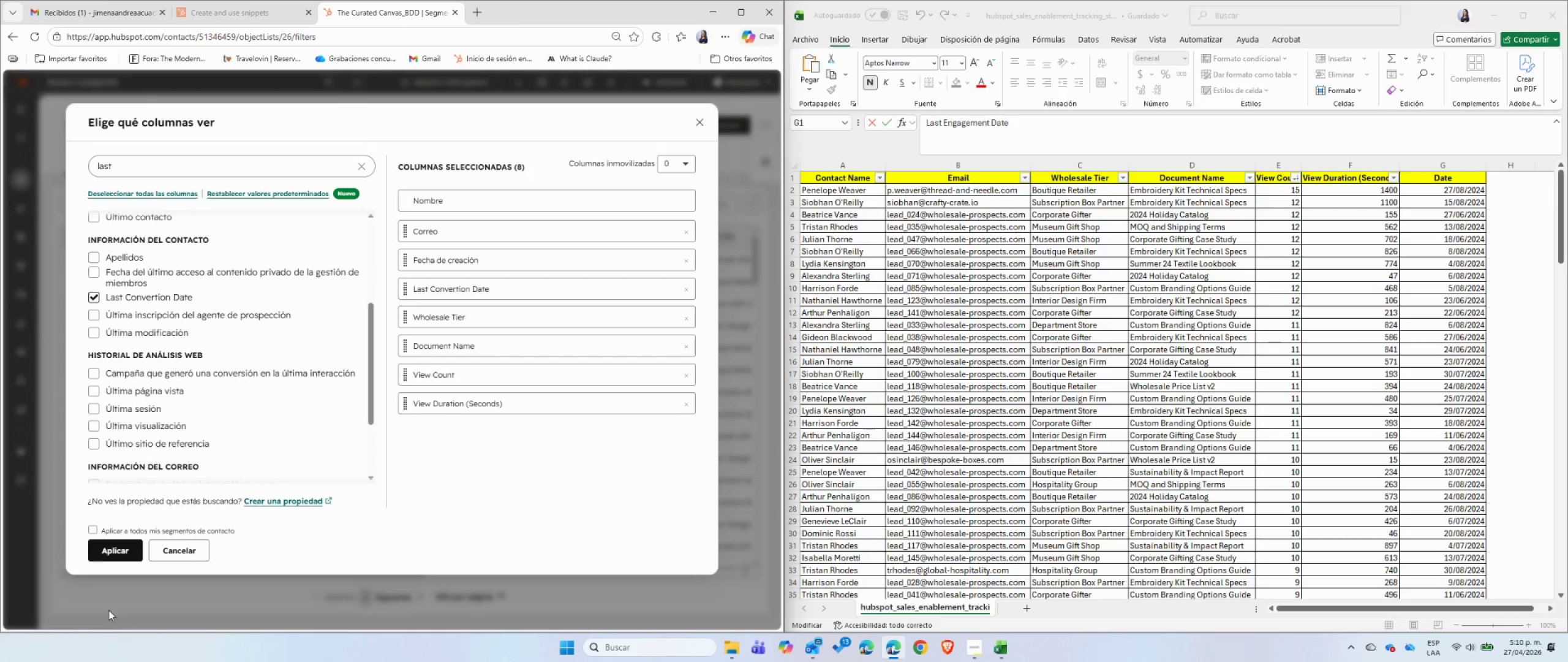 
left_click([111, 554])
 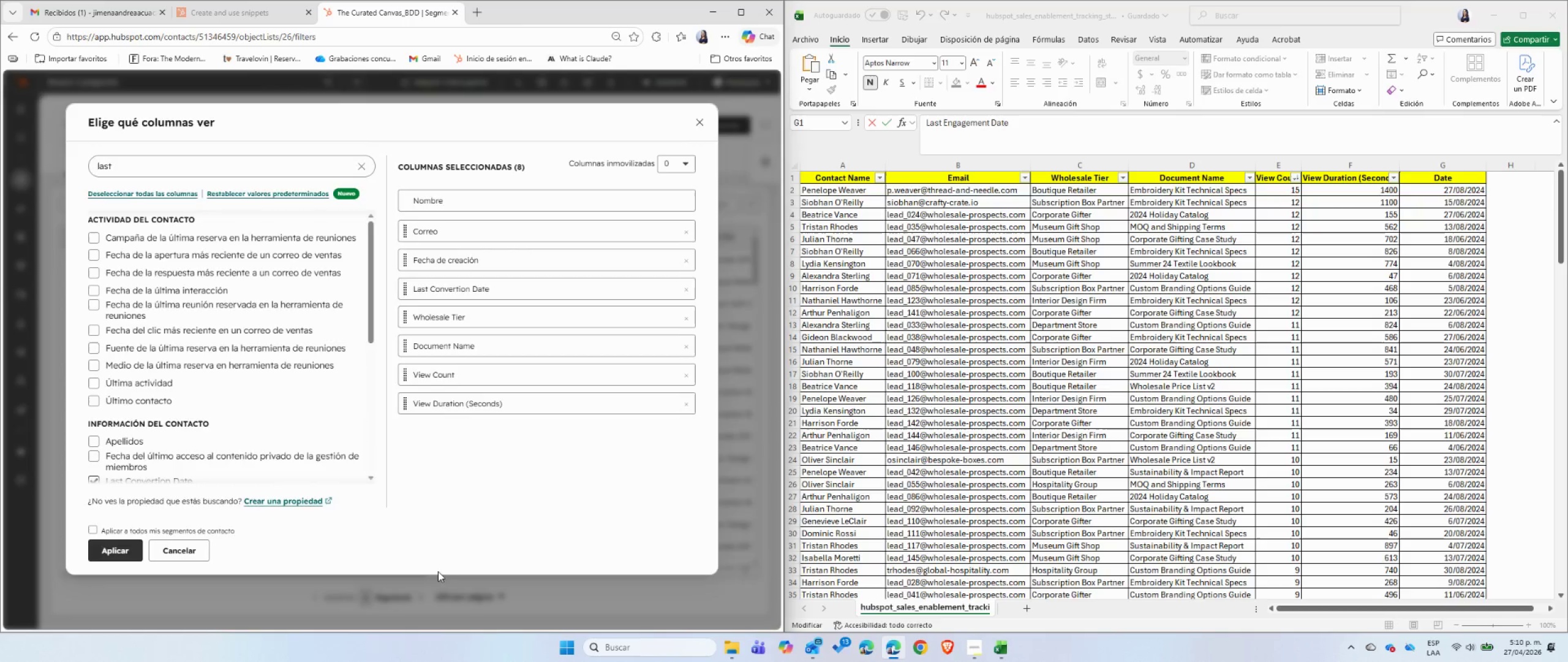 
mouse_move([451, 585])
 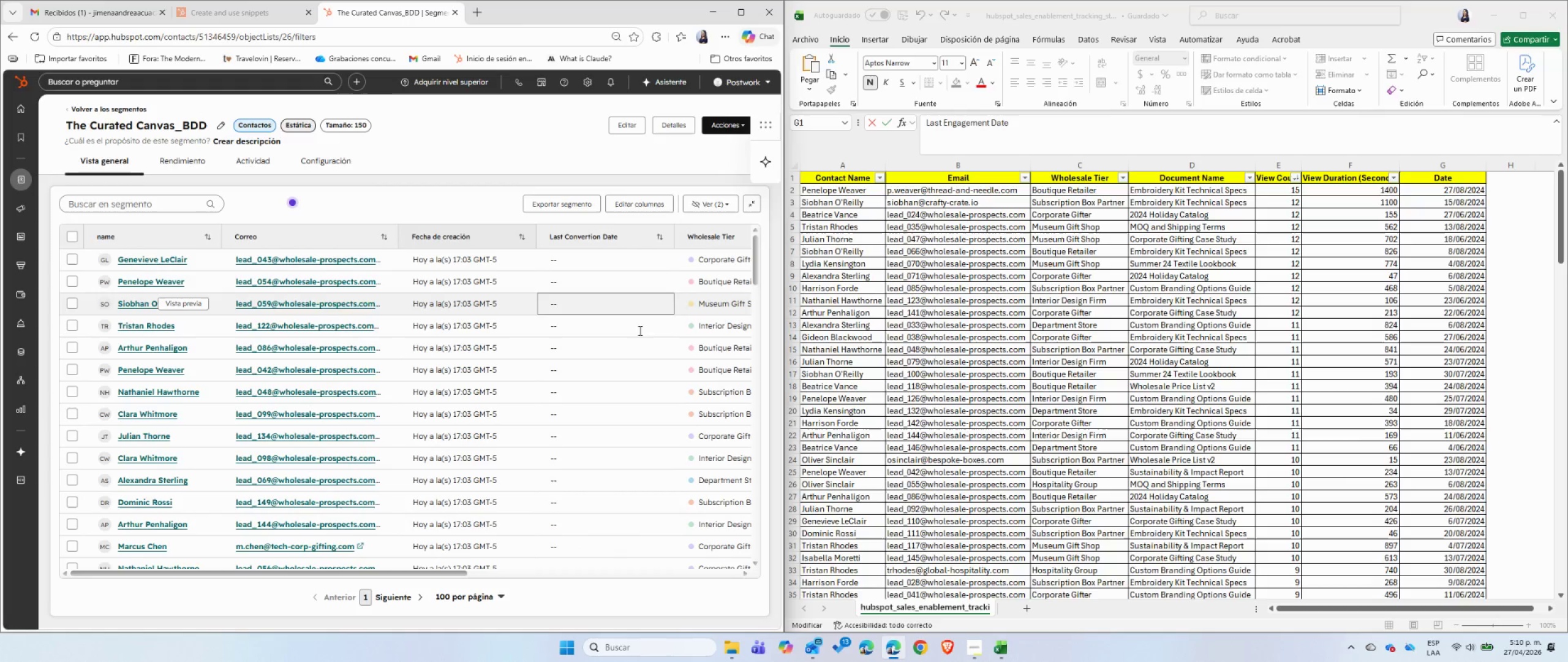 
left_click_drag(start_coordinate=[423, 574], to_coordinate=[710, 580])
 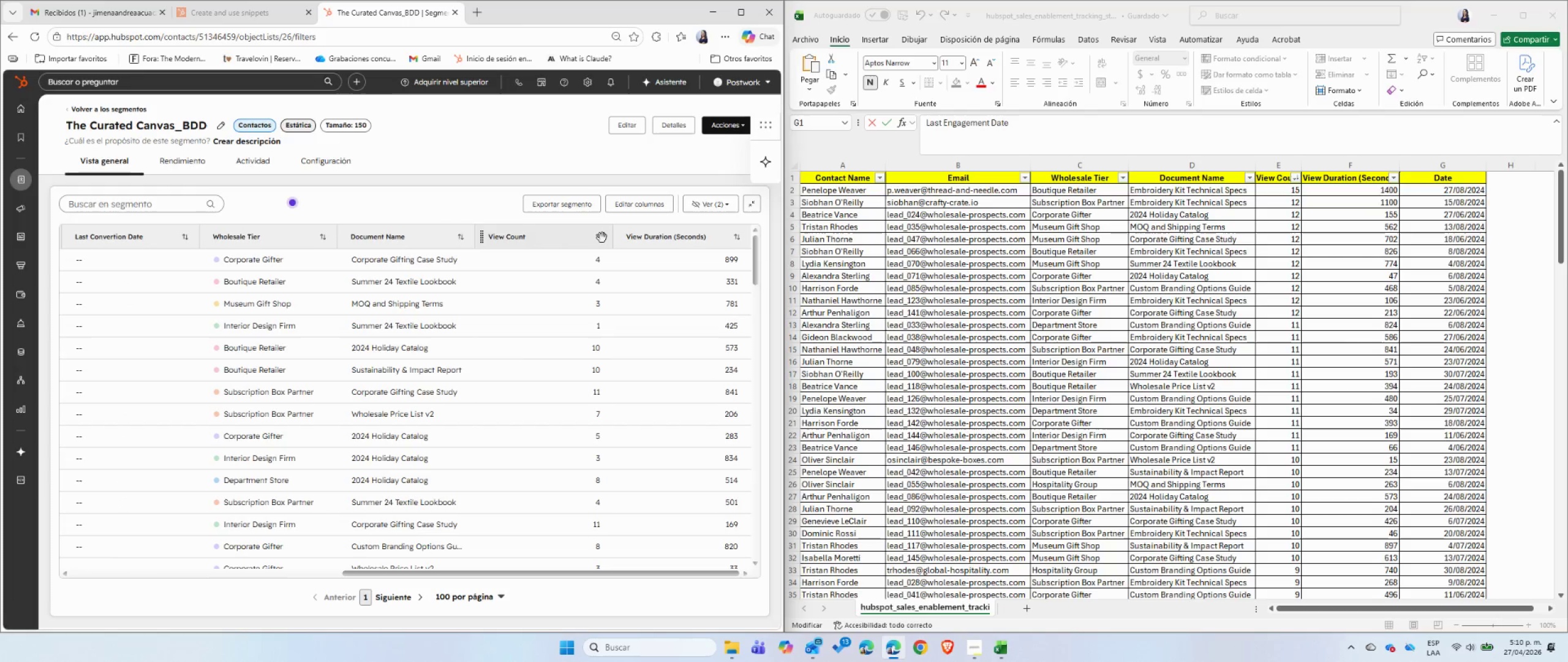 
left_click([602, 238])
 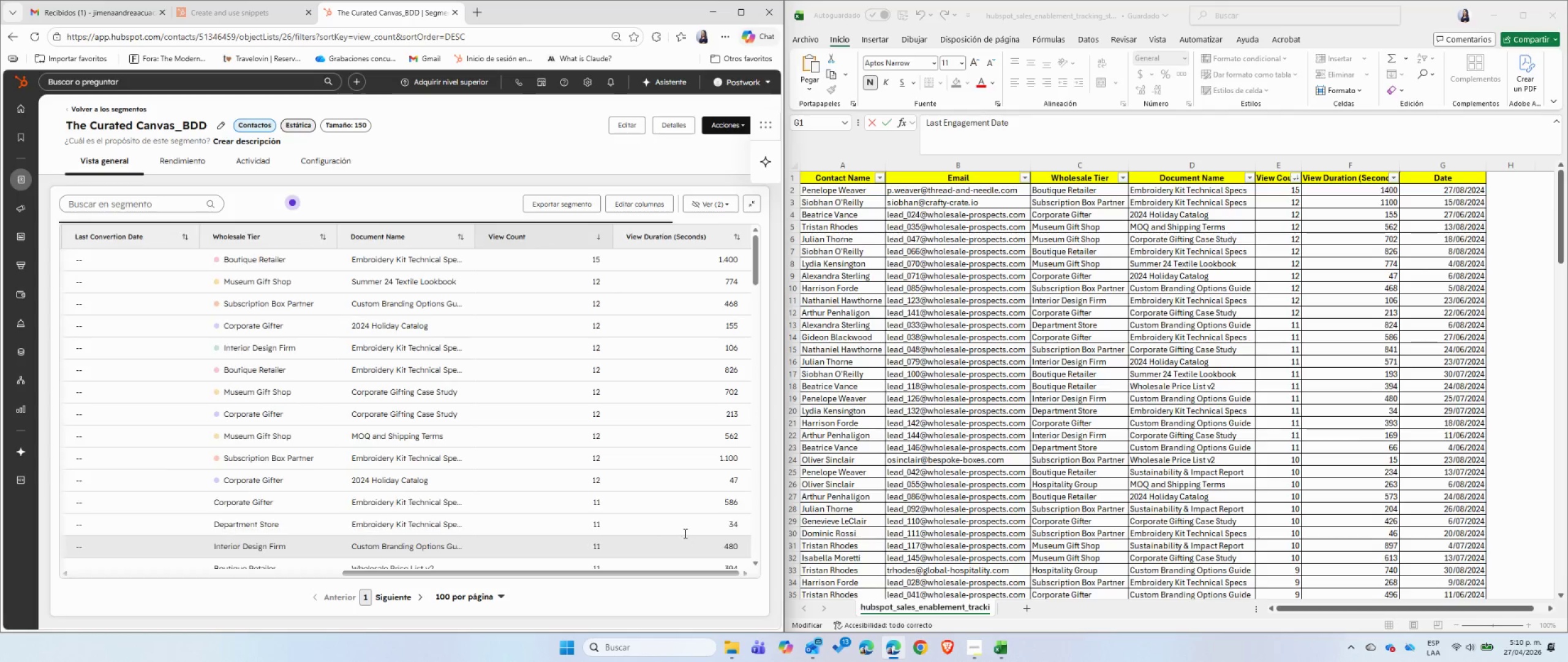 
left_click_drag(start_coordinate=[669, 575], to_coordinate=[296, 539])
 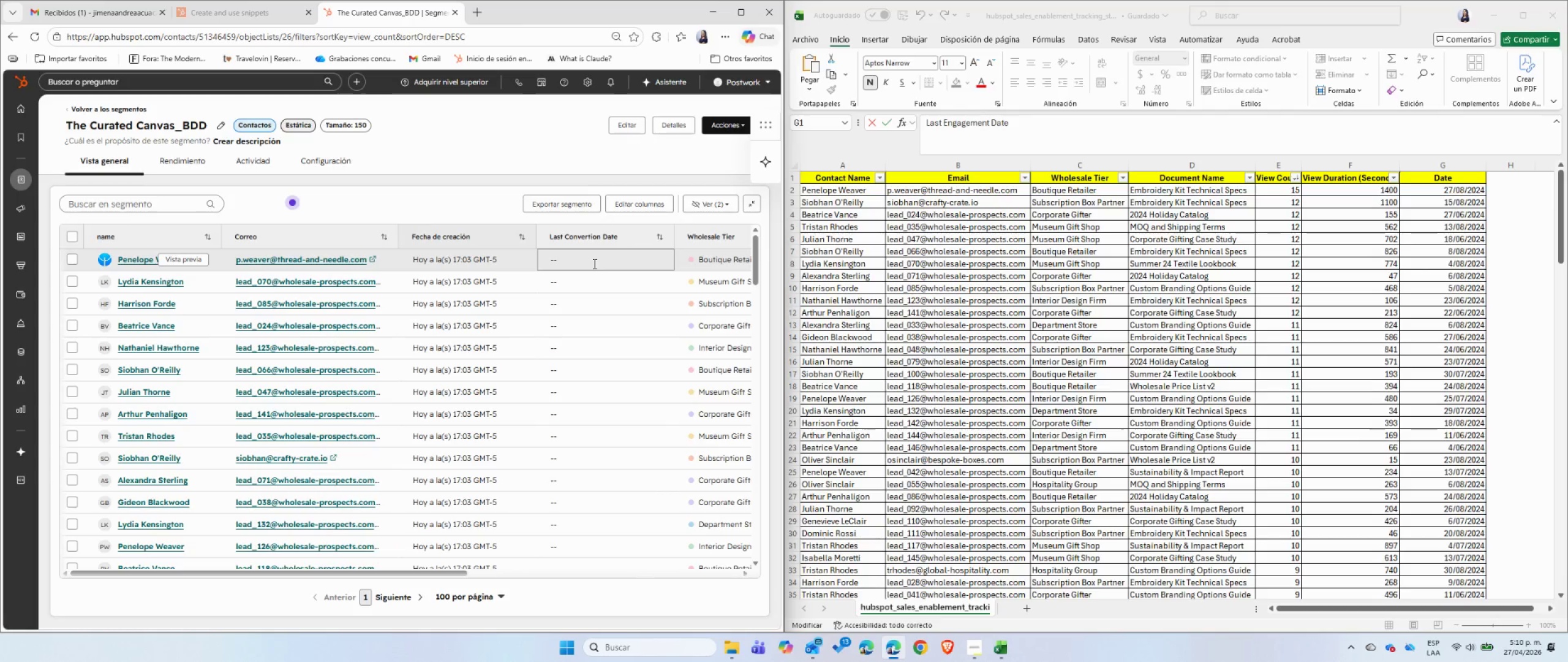 
left_click([594, 264])
 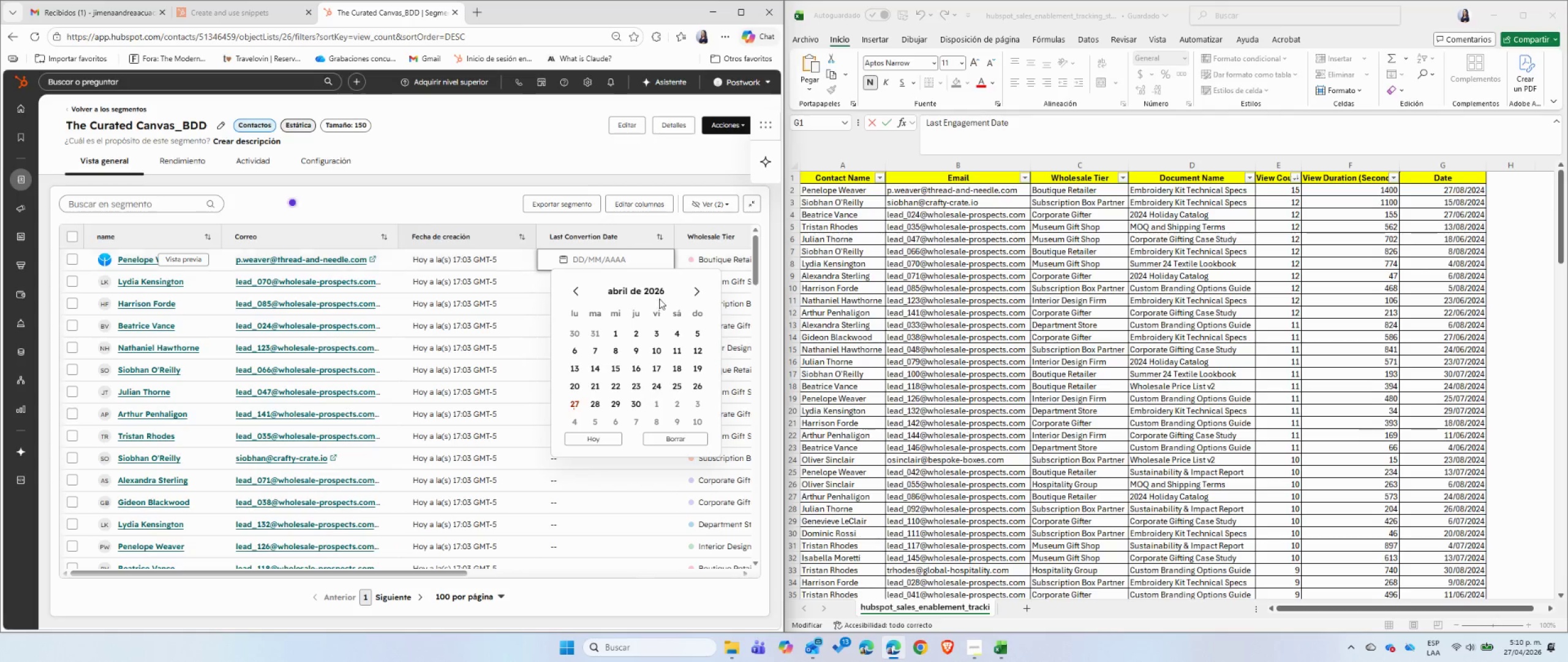 
left_click([660, 291])
 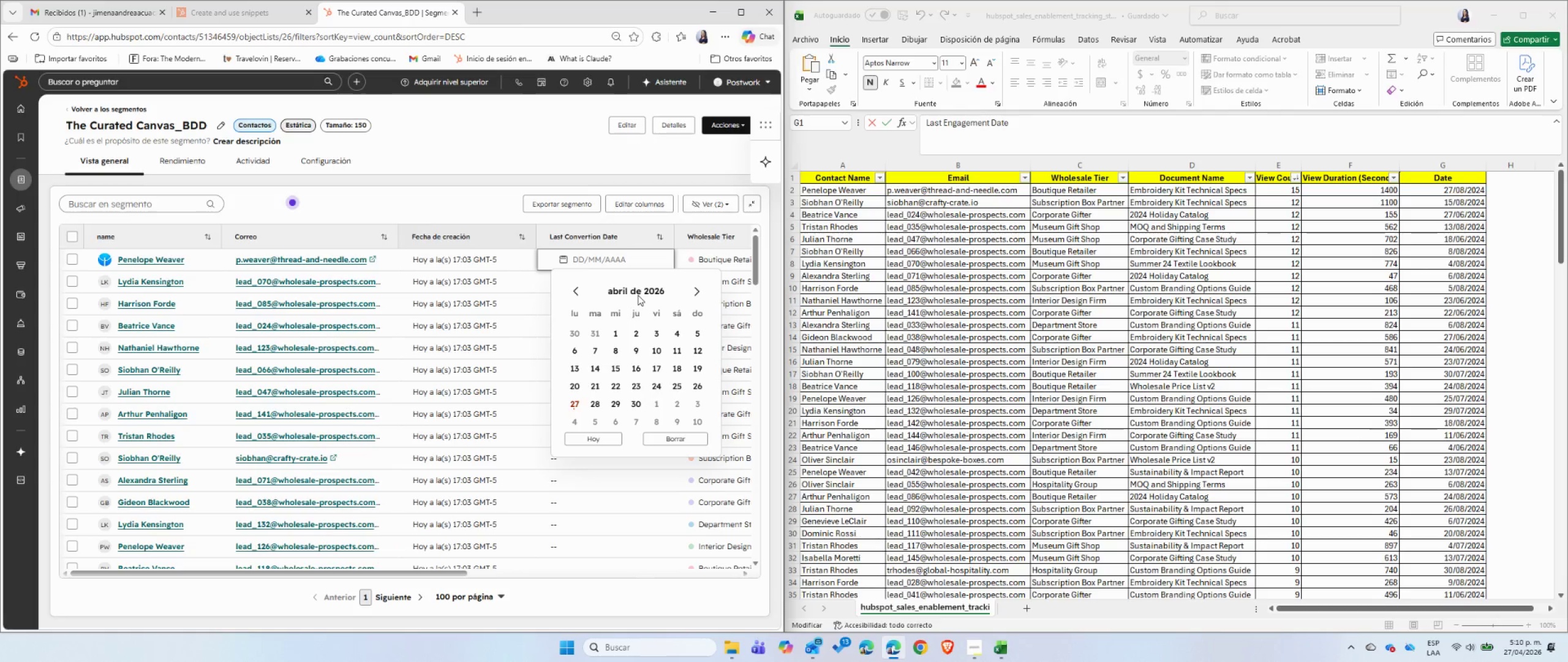 
double_click([621, 291])
 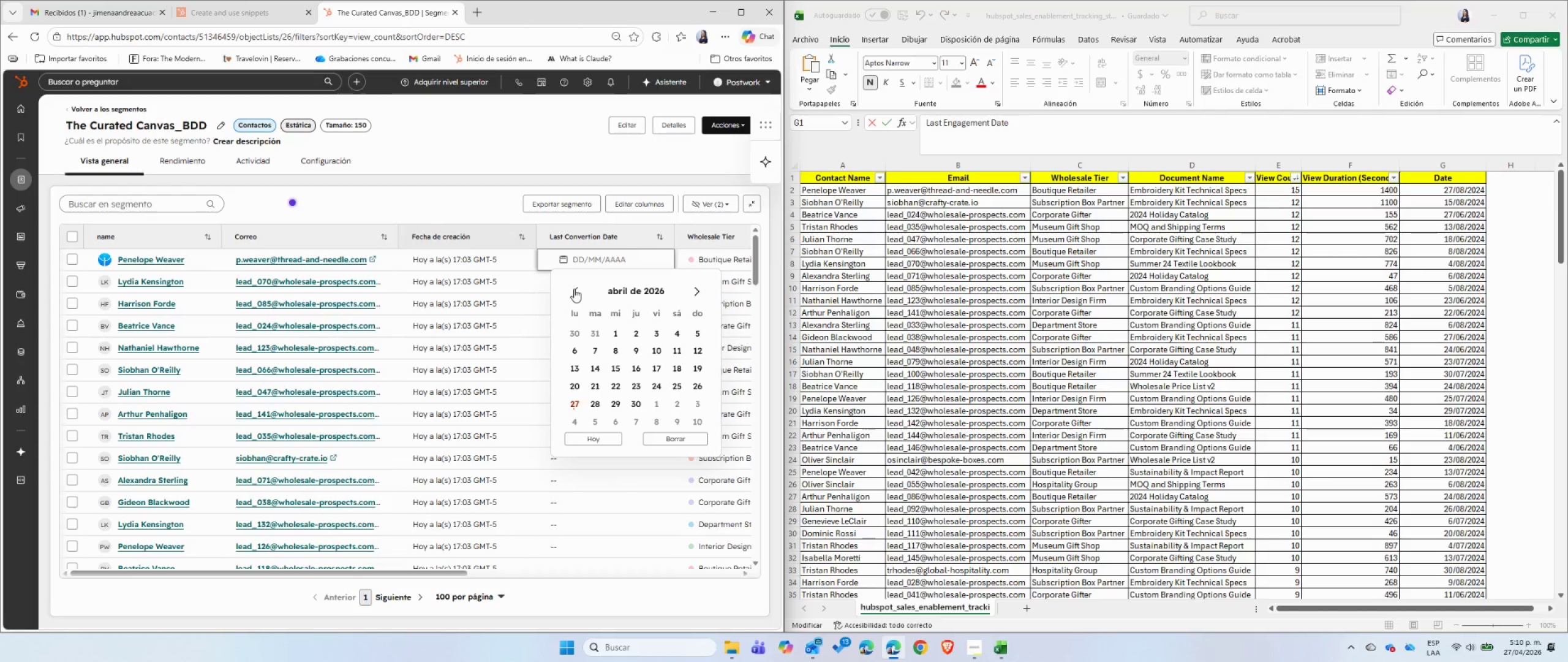 
triple_click([574, 289])
 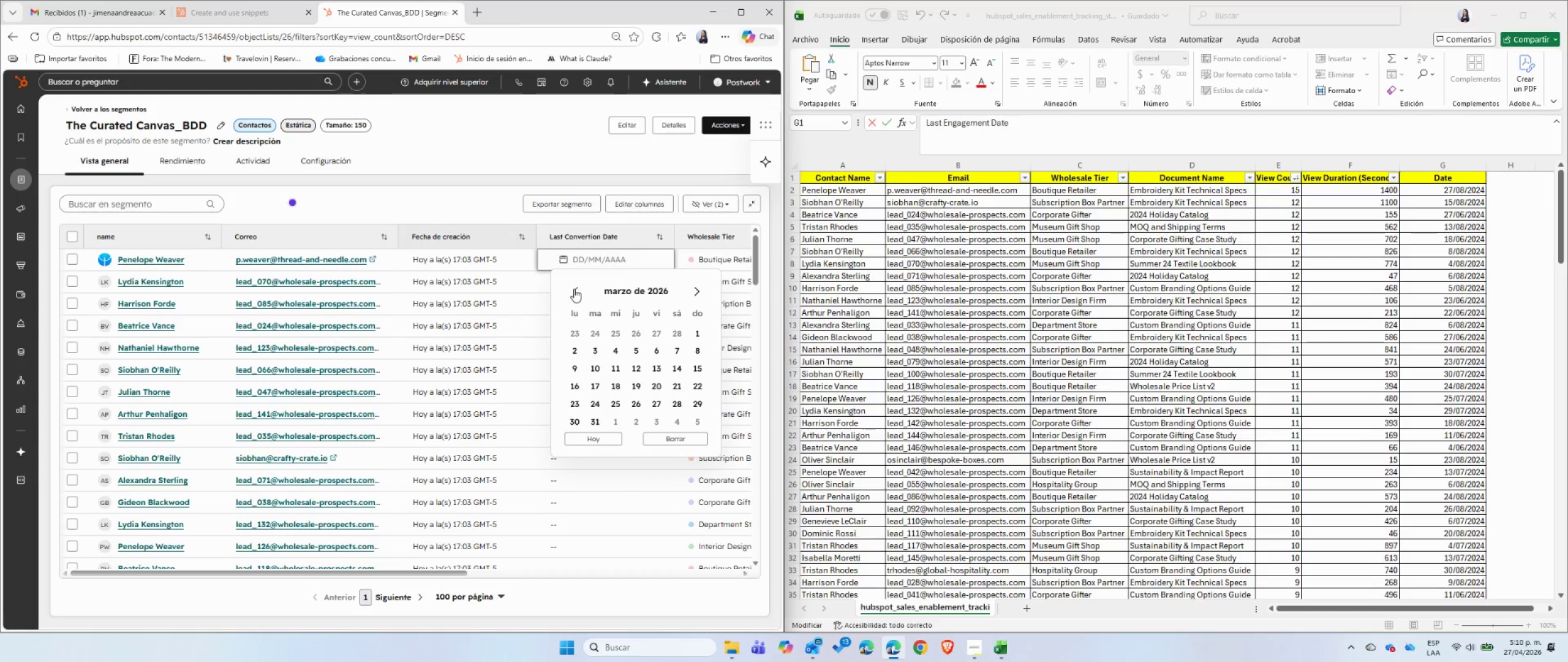 
triple_click([574, 289])
 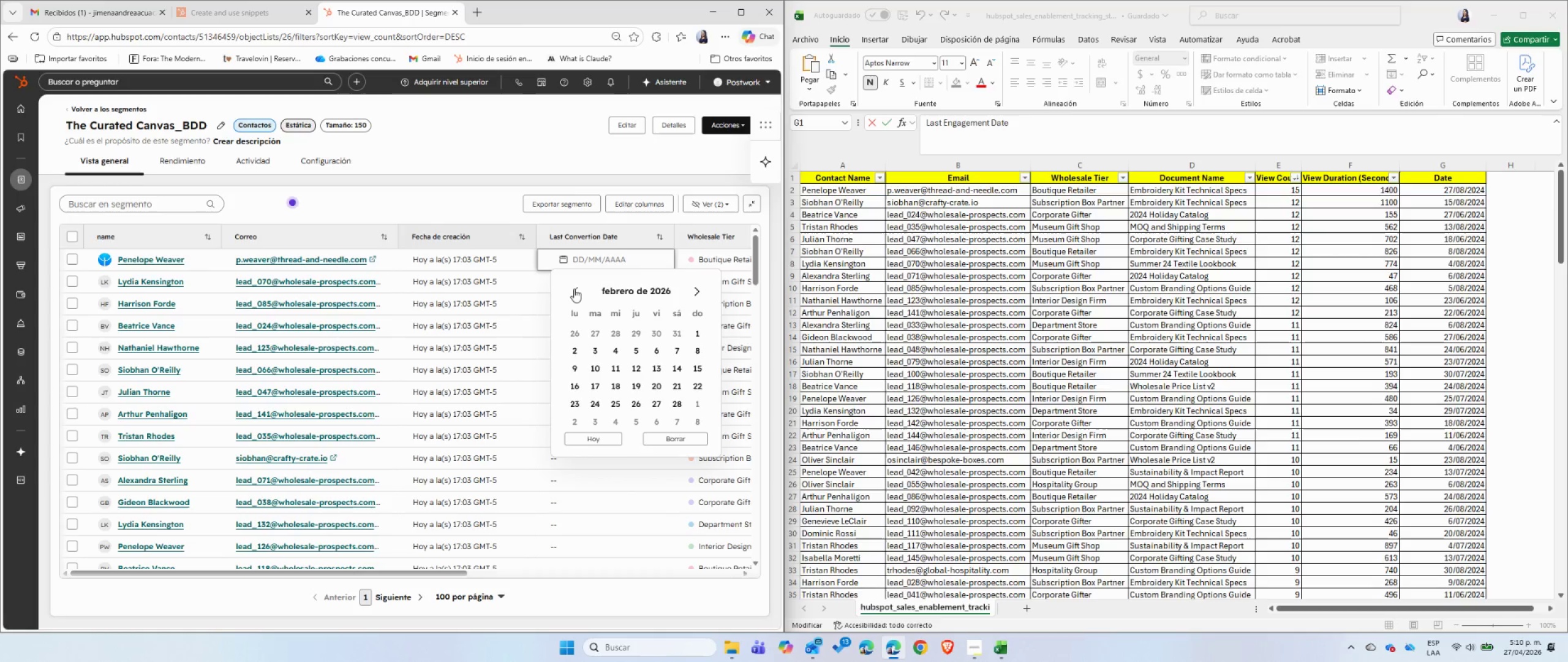 
triple_click([574, 289])
 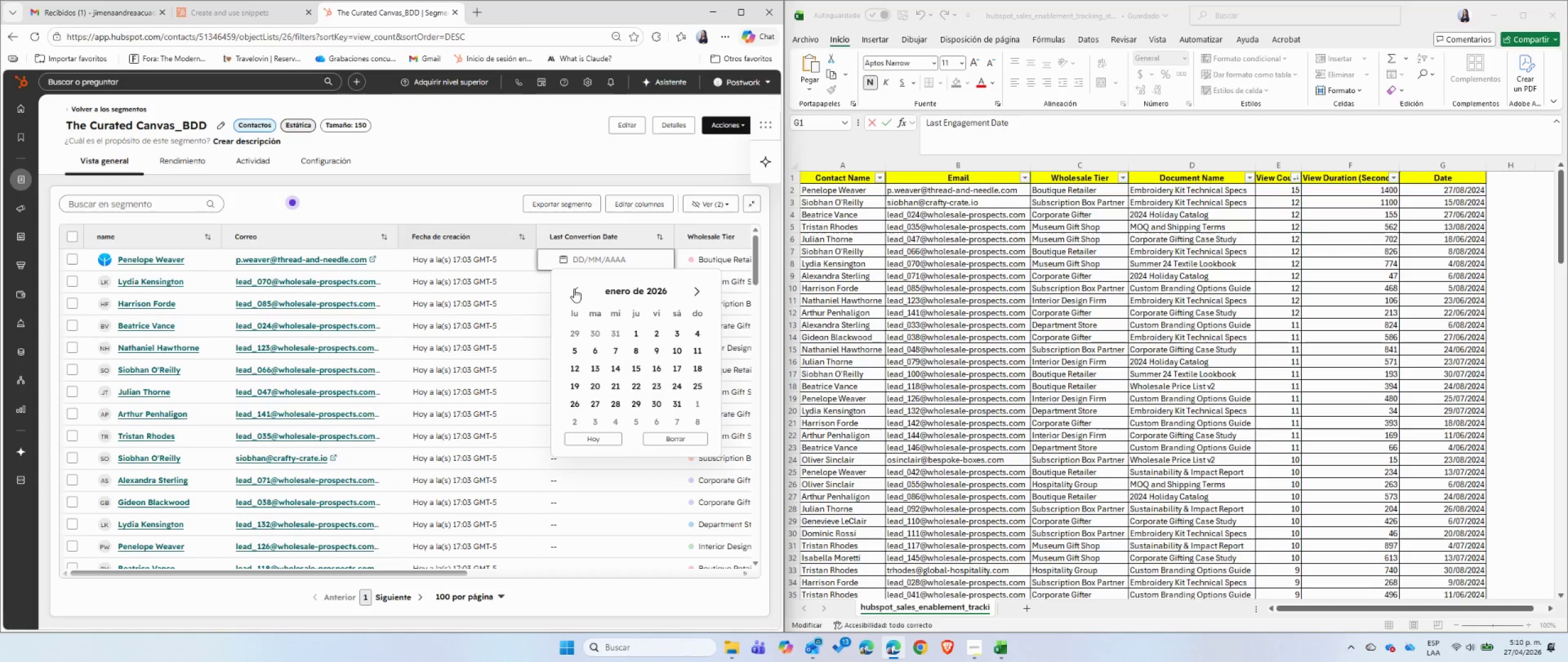 
triple_click([574, 289])
 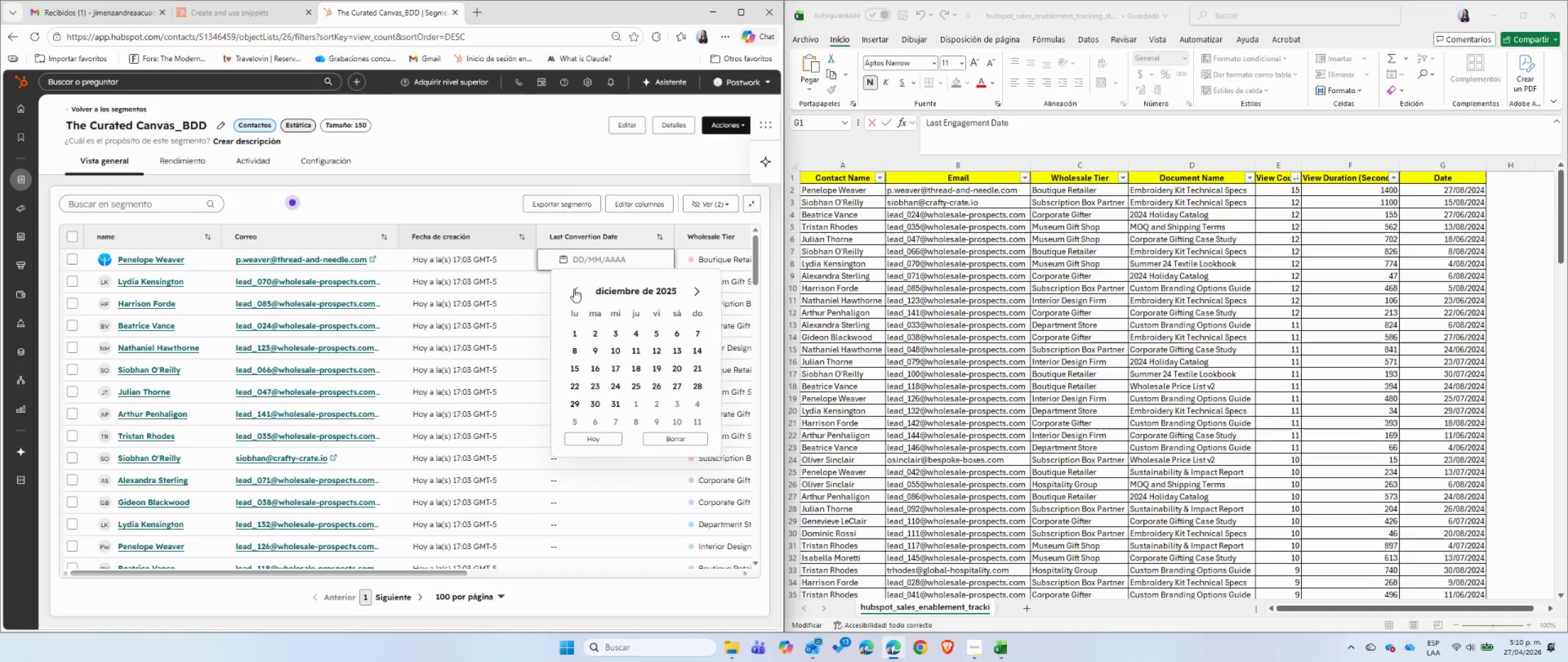 
triple_click([574, 289])
 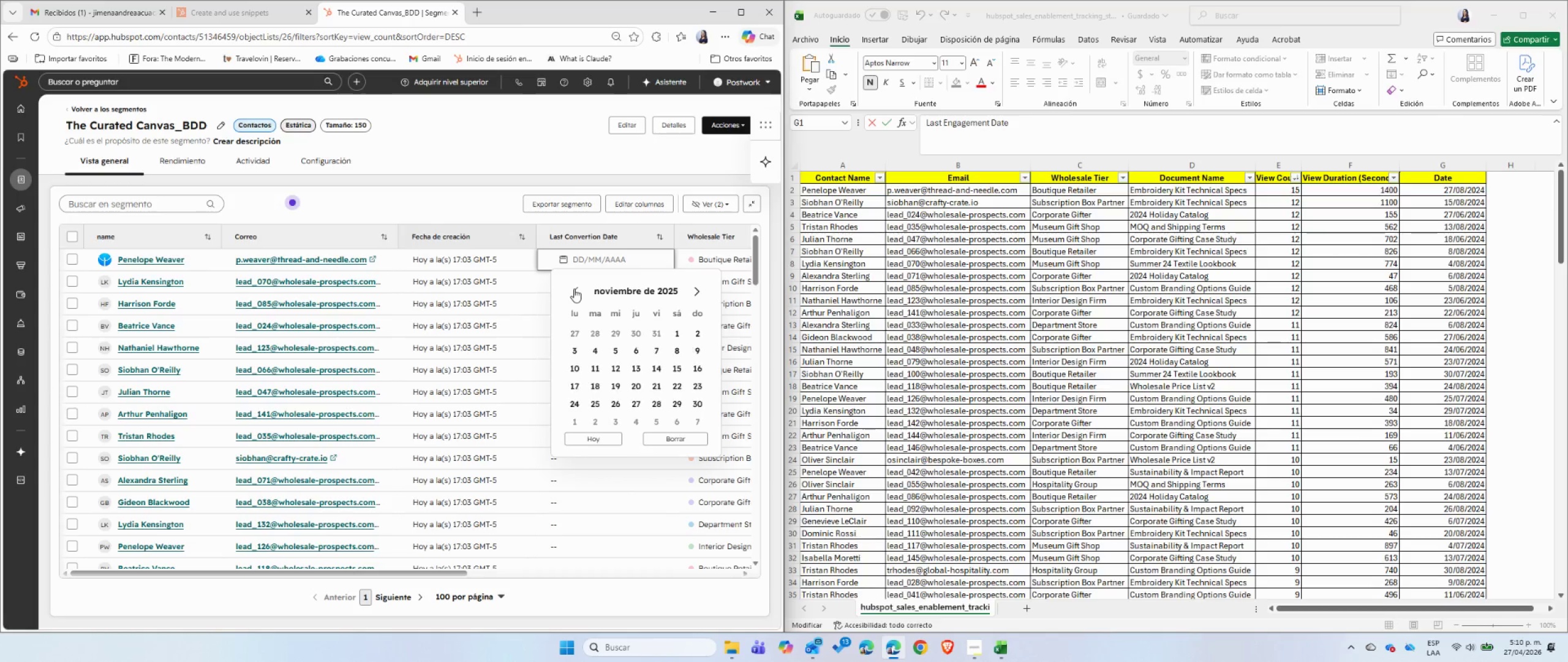 
triple_click([574, 289])
 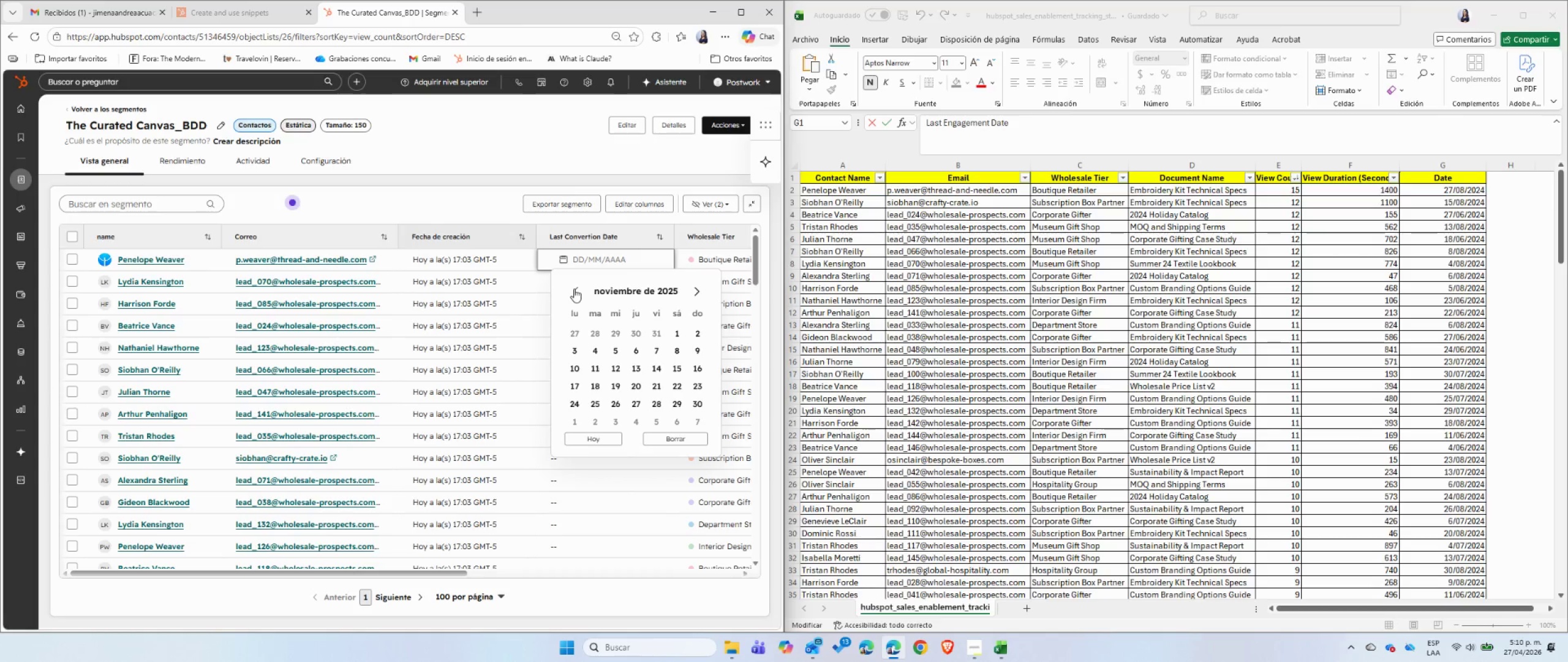 
triple_click([574, 289])
 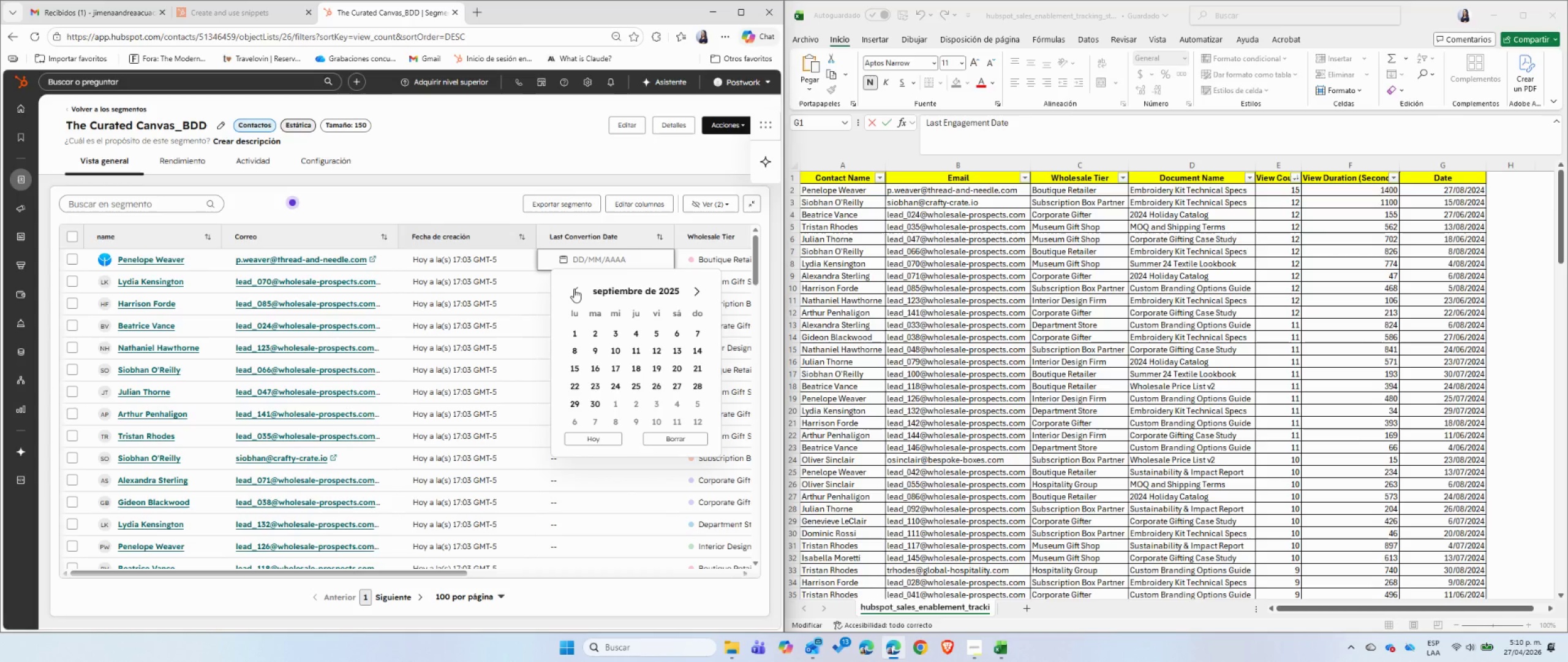 
triple_click([574, 289])
 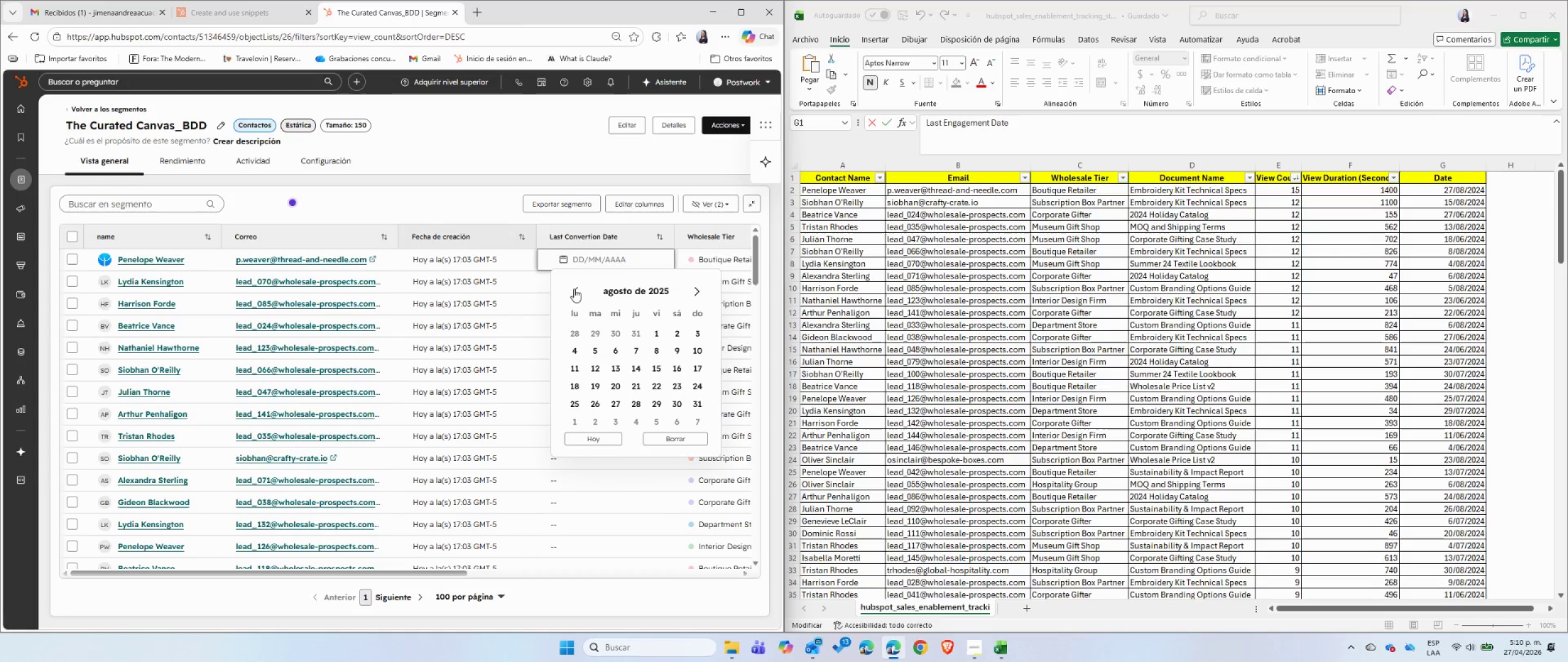 
triple_click([574, 289])
 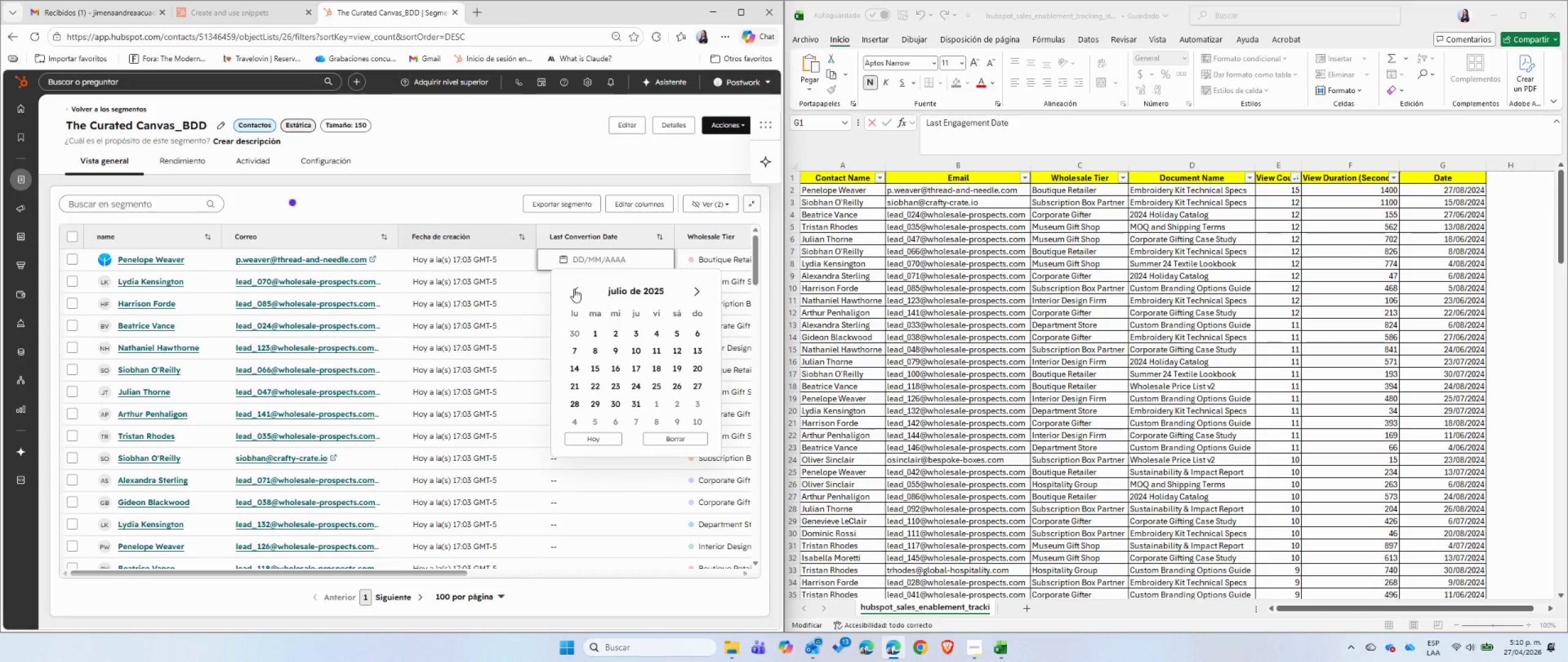 
triple_click([574, 289])
 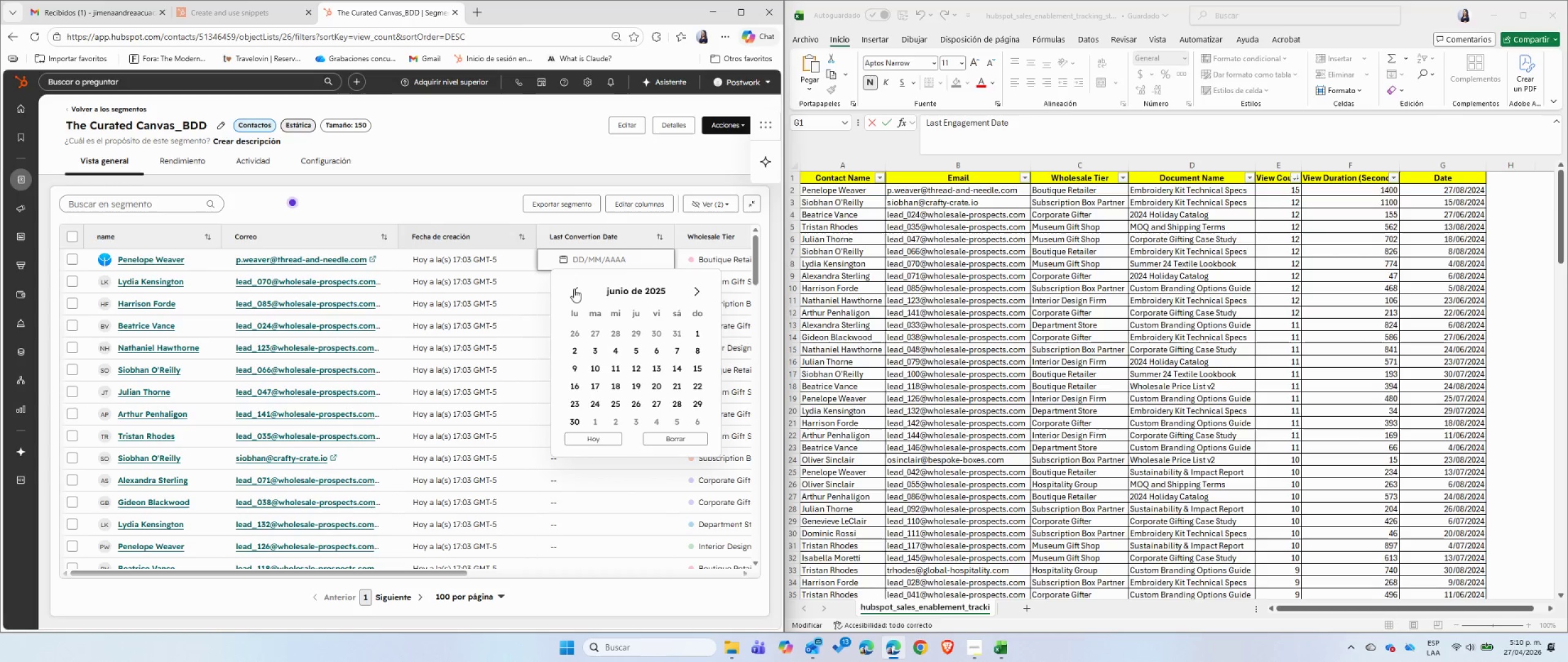 
triple_click([574, 289])
 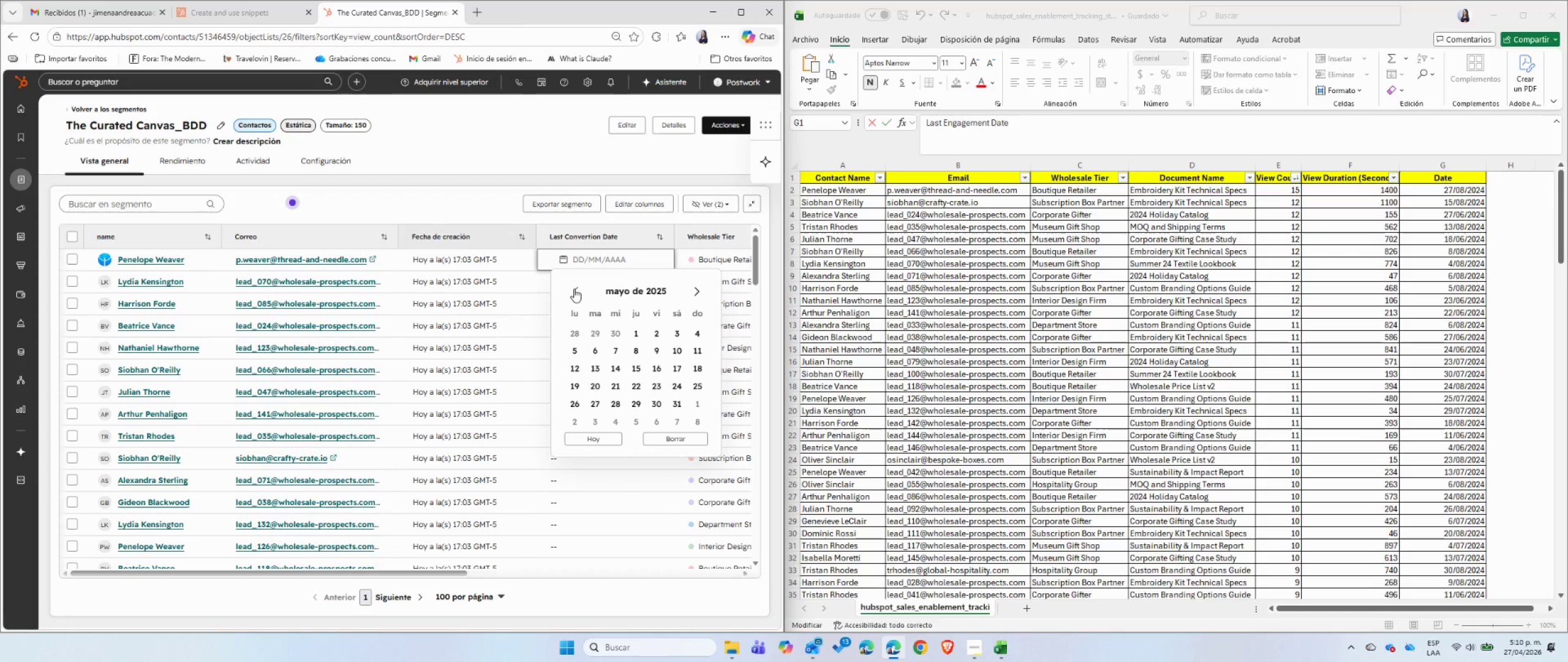 
triple_click([574, 289])
 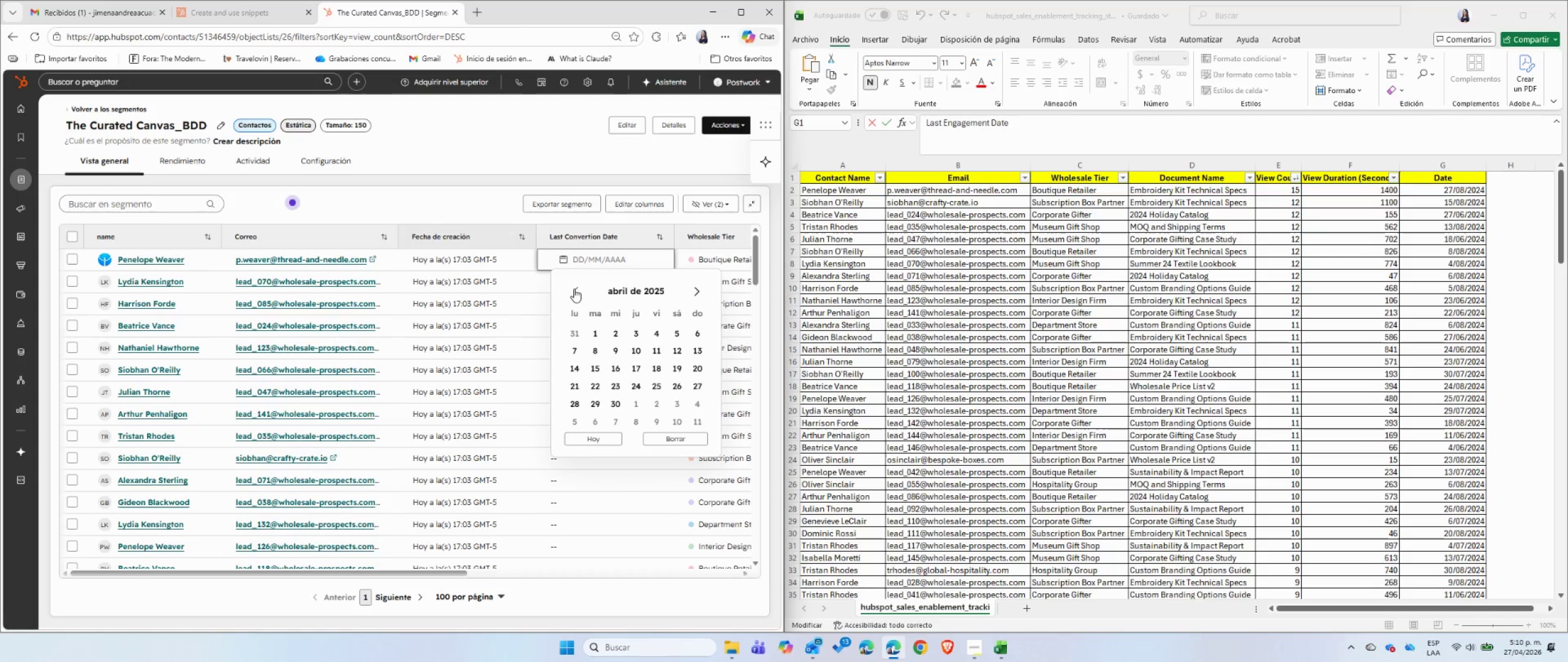 
triple_click([574, 289])
 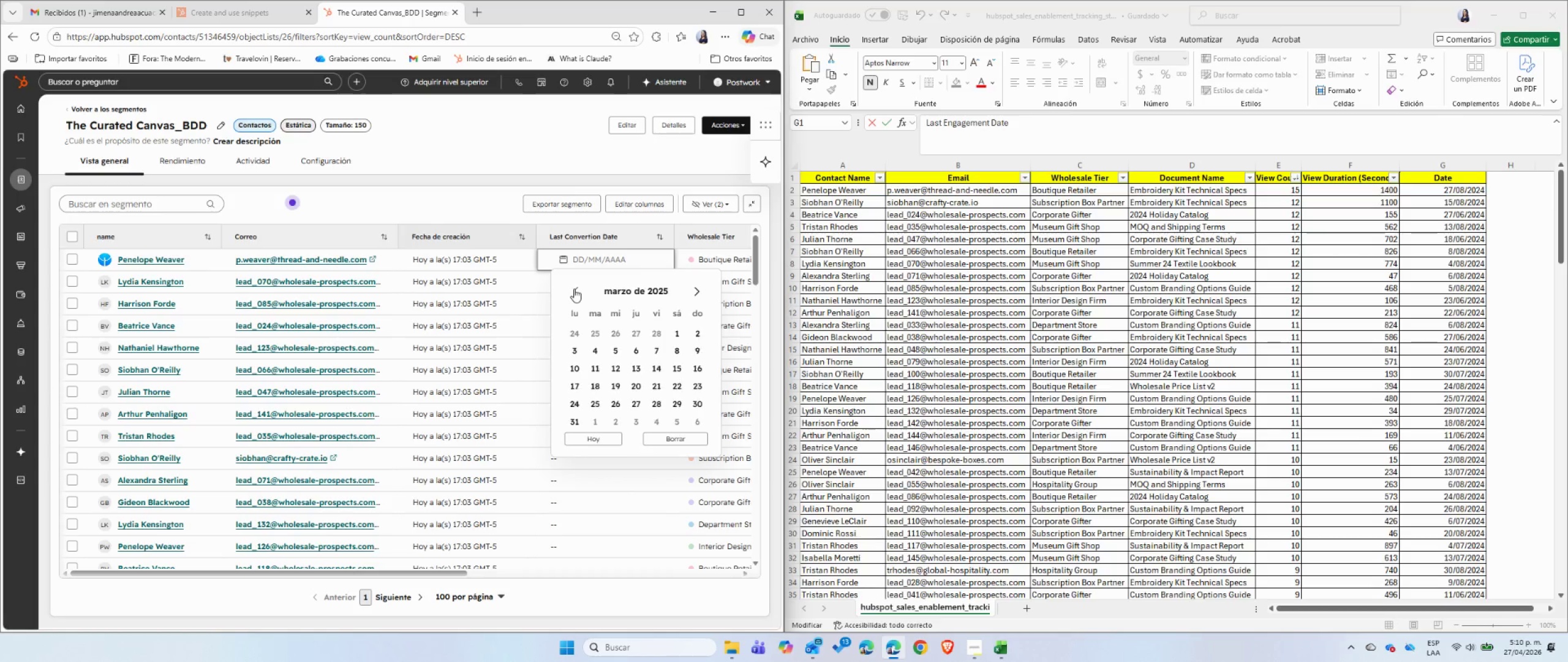 
triple_click([574, 289])
 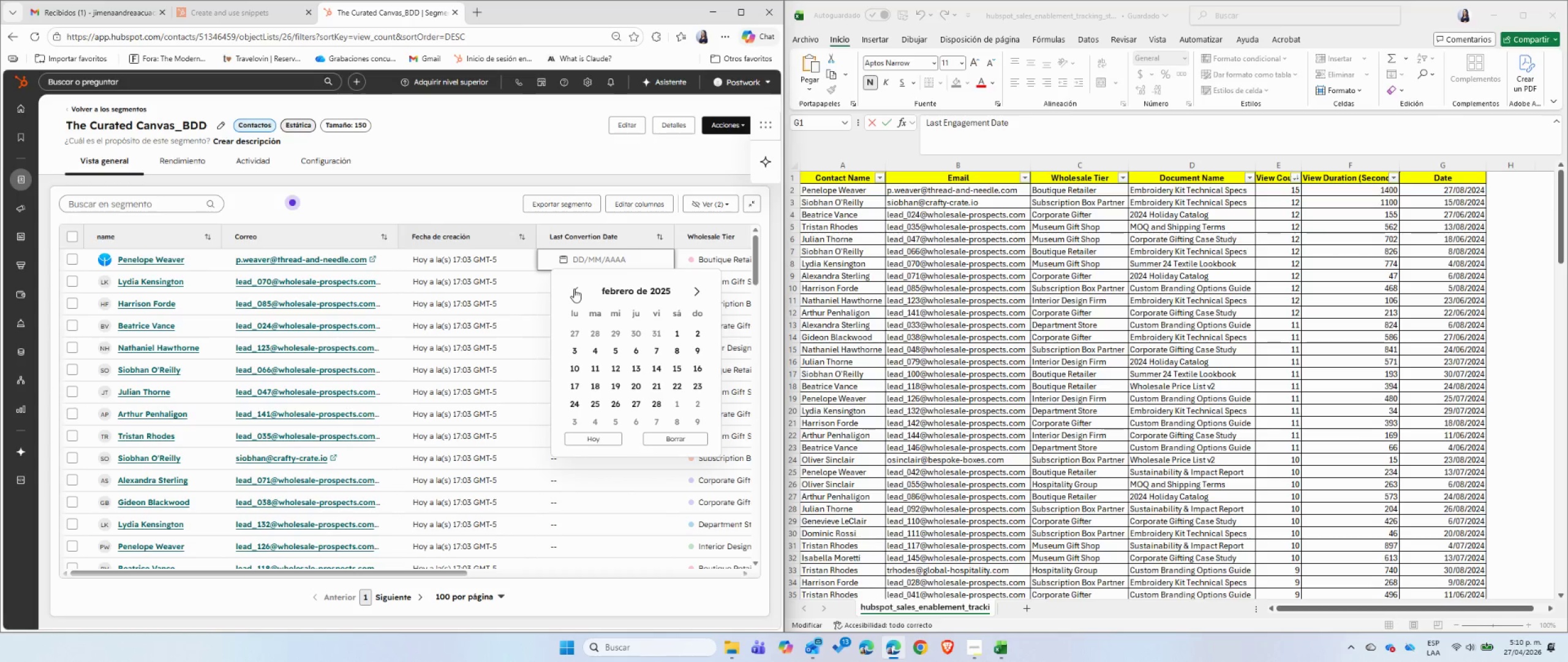 
triple_click([574, 289])
 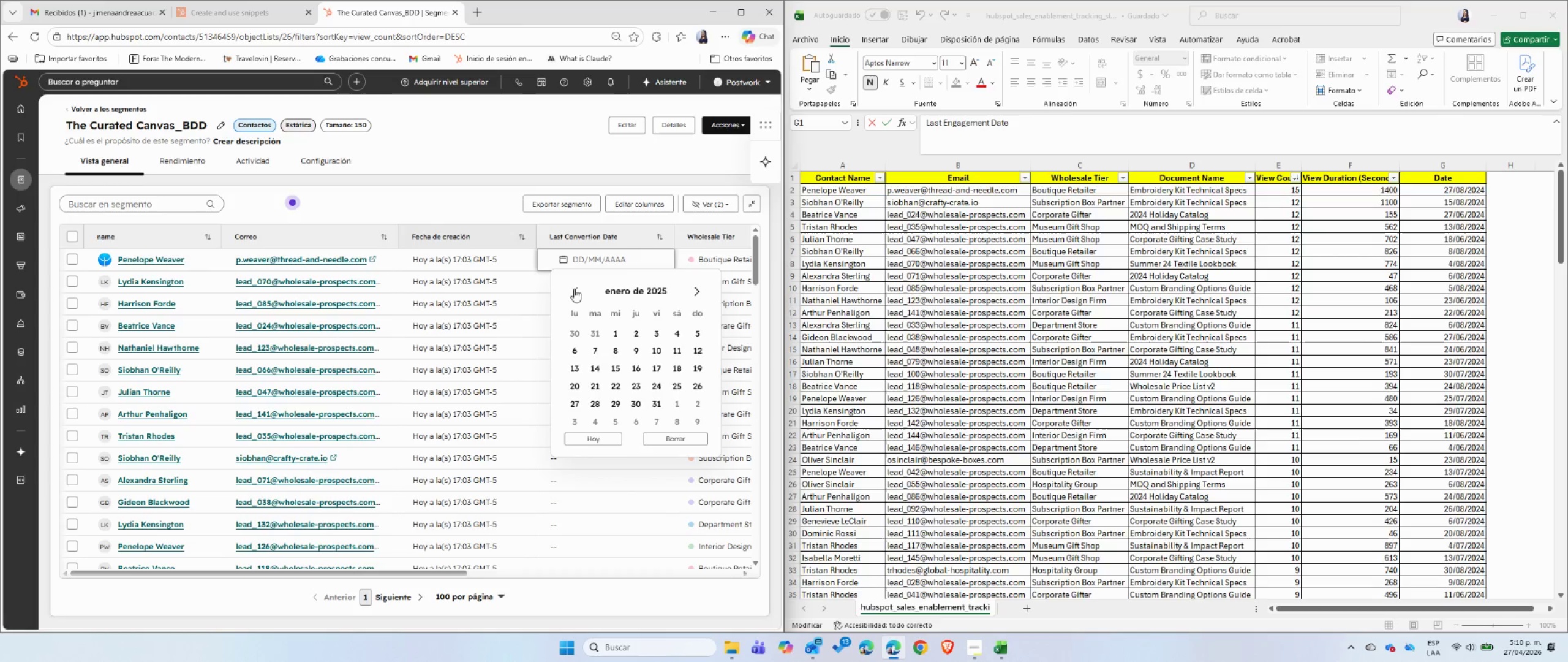 
triple_click([574, 289])
 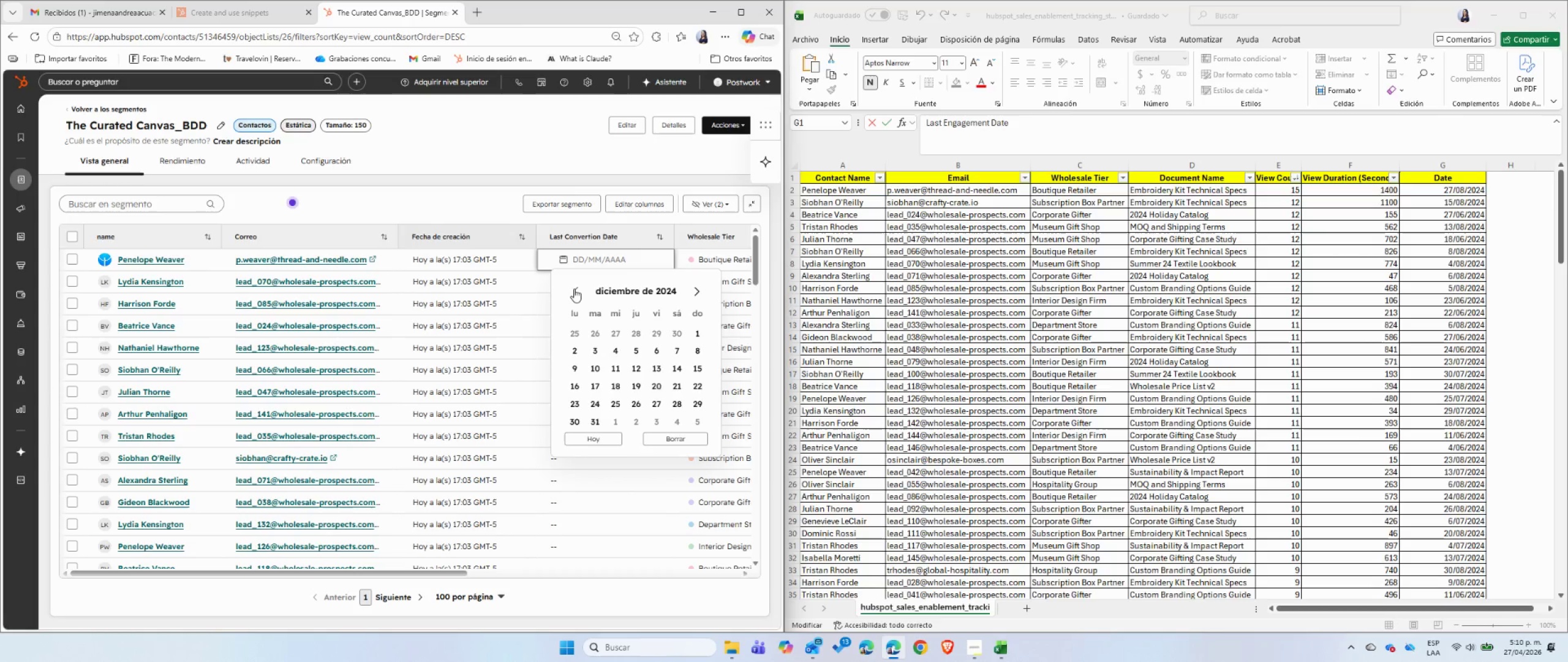 
triple_click([574, 289])
 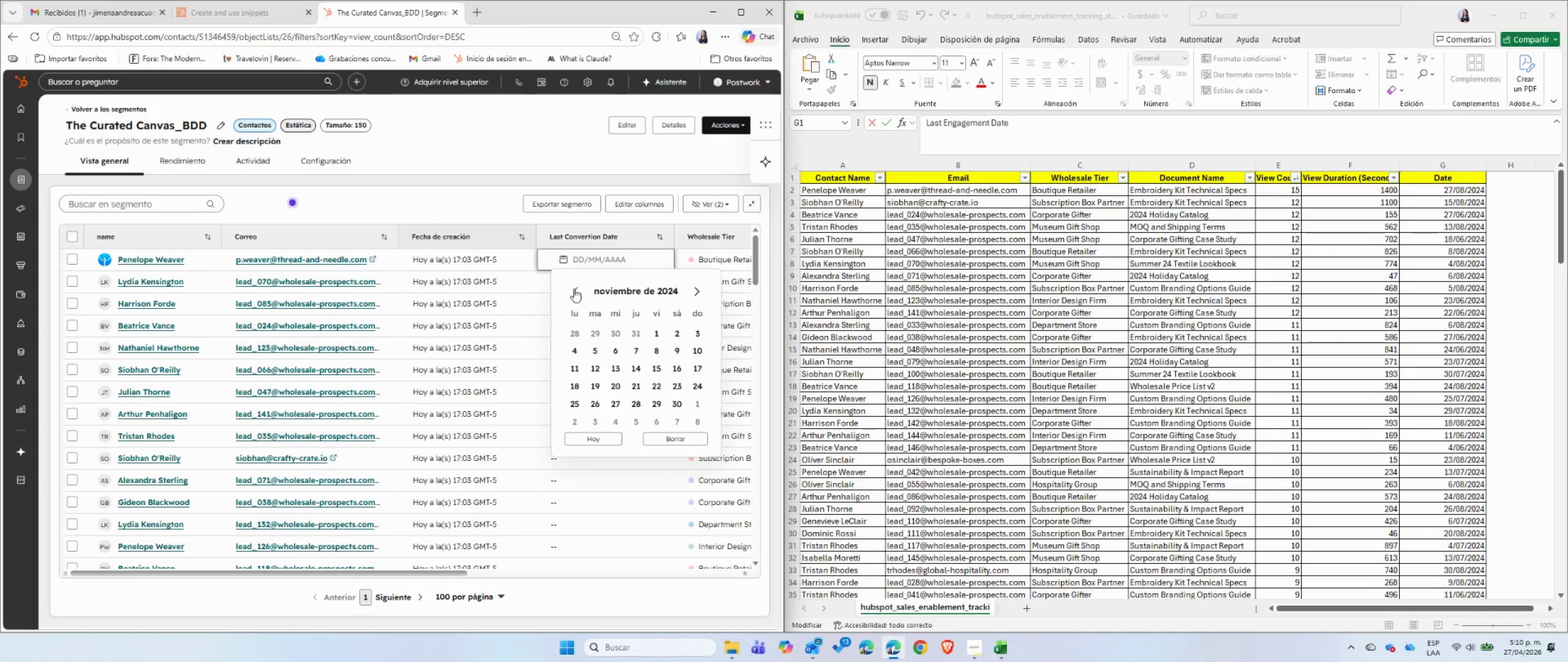 
triple_click([574, 289])
 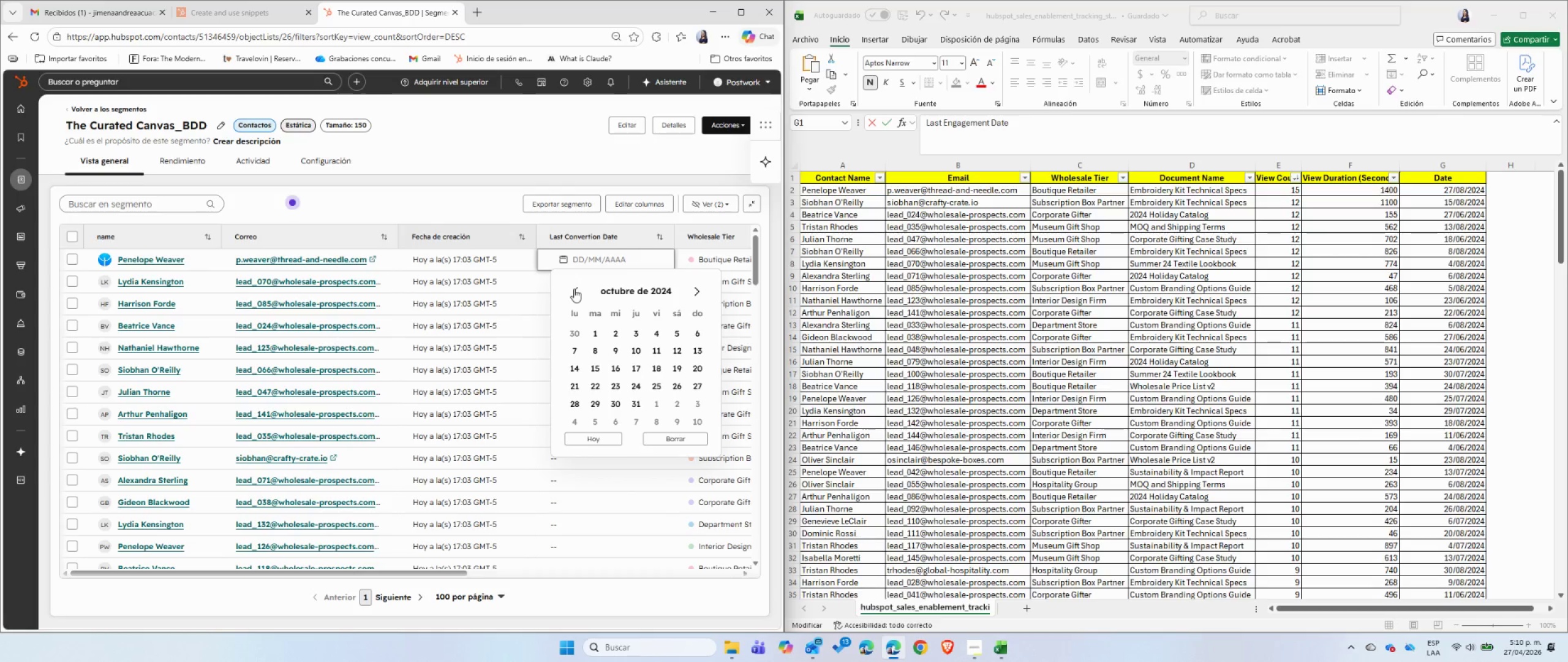 
left_click([497, 161])
 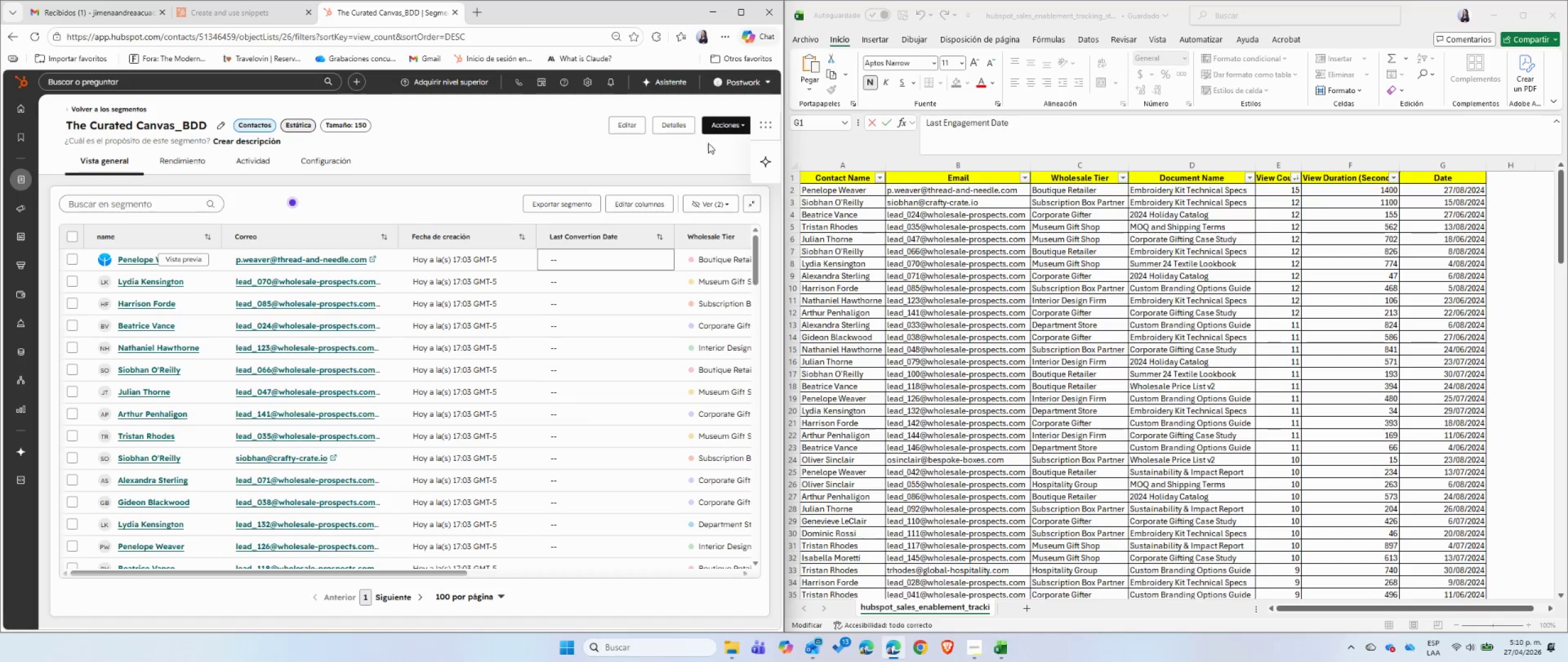 
left_click([728, 129])
 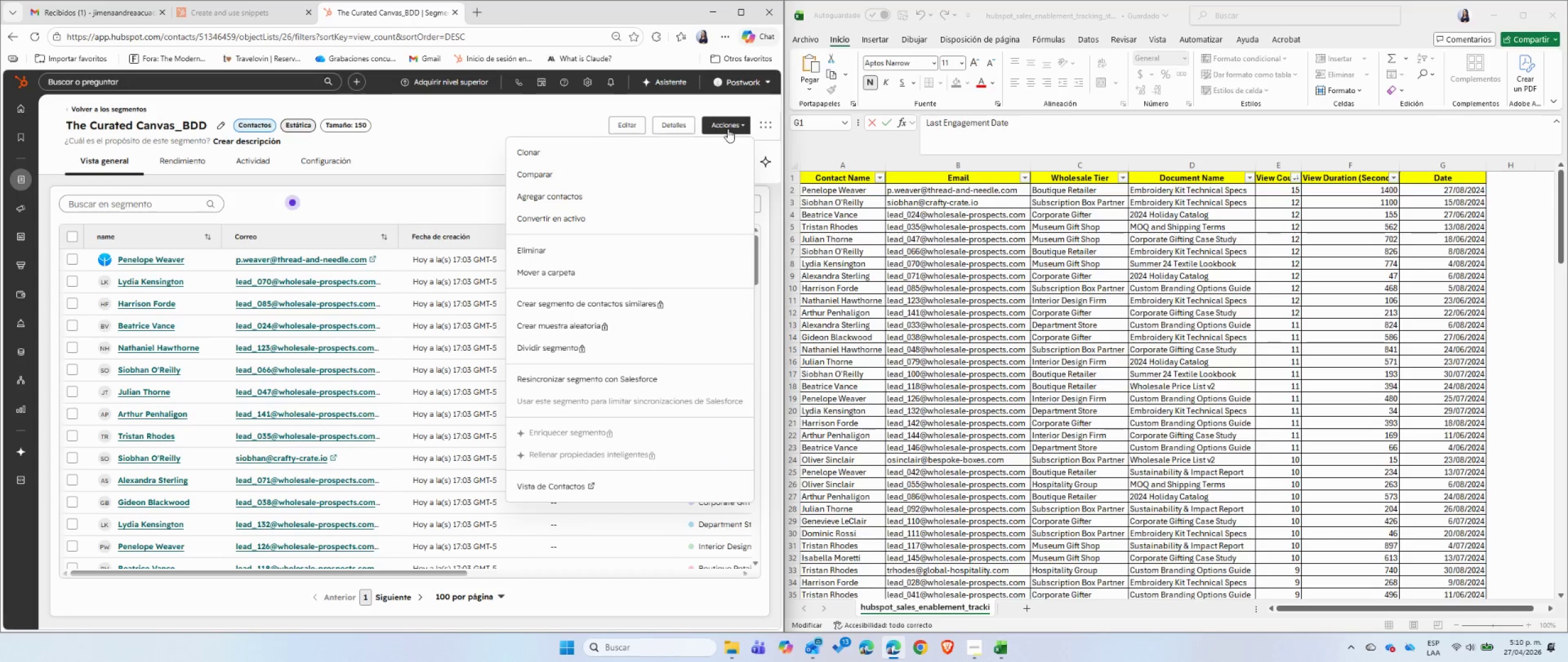 
left_click([728, 129])
 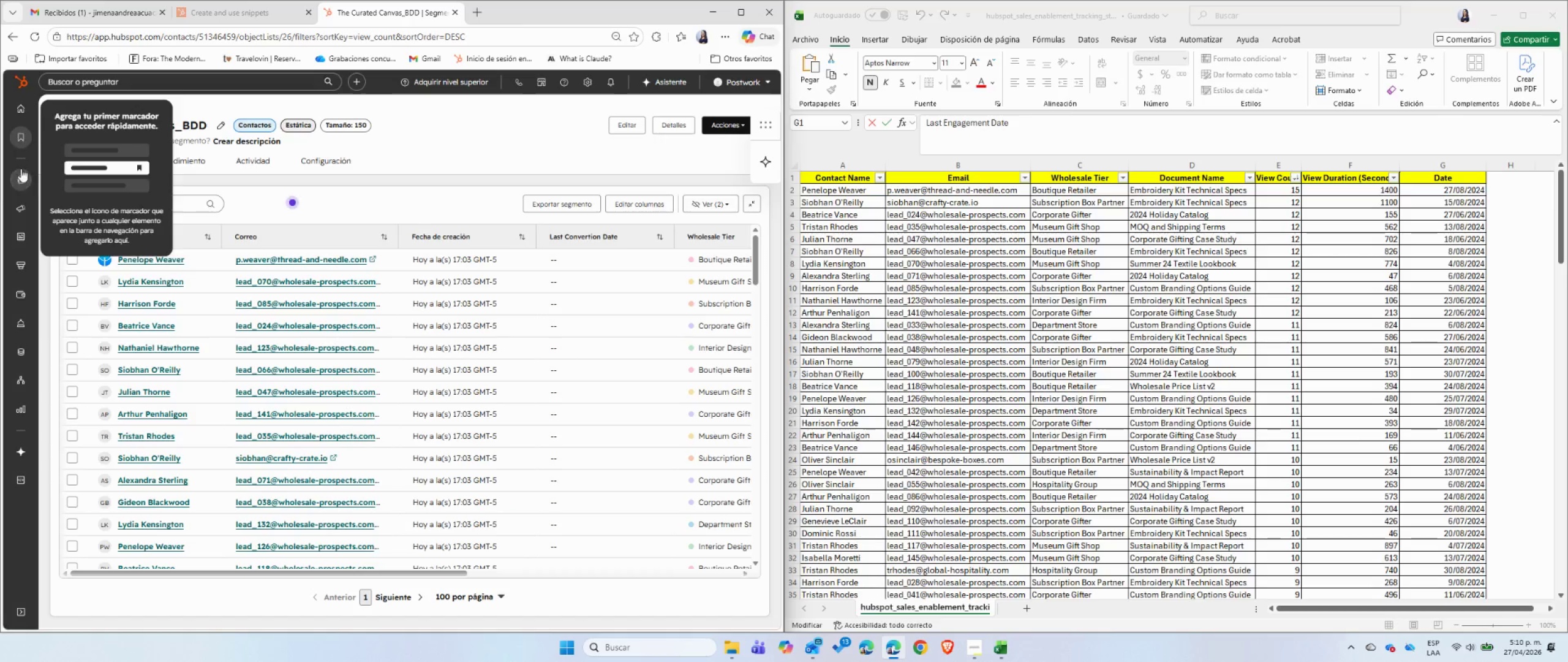 
right_click([72, 178])
 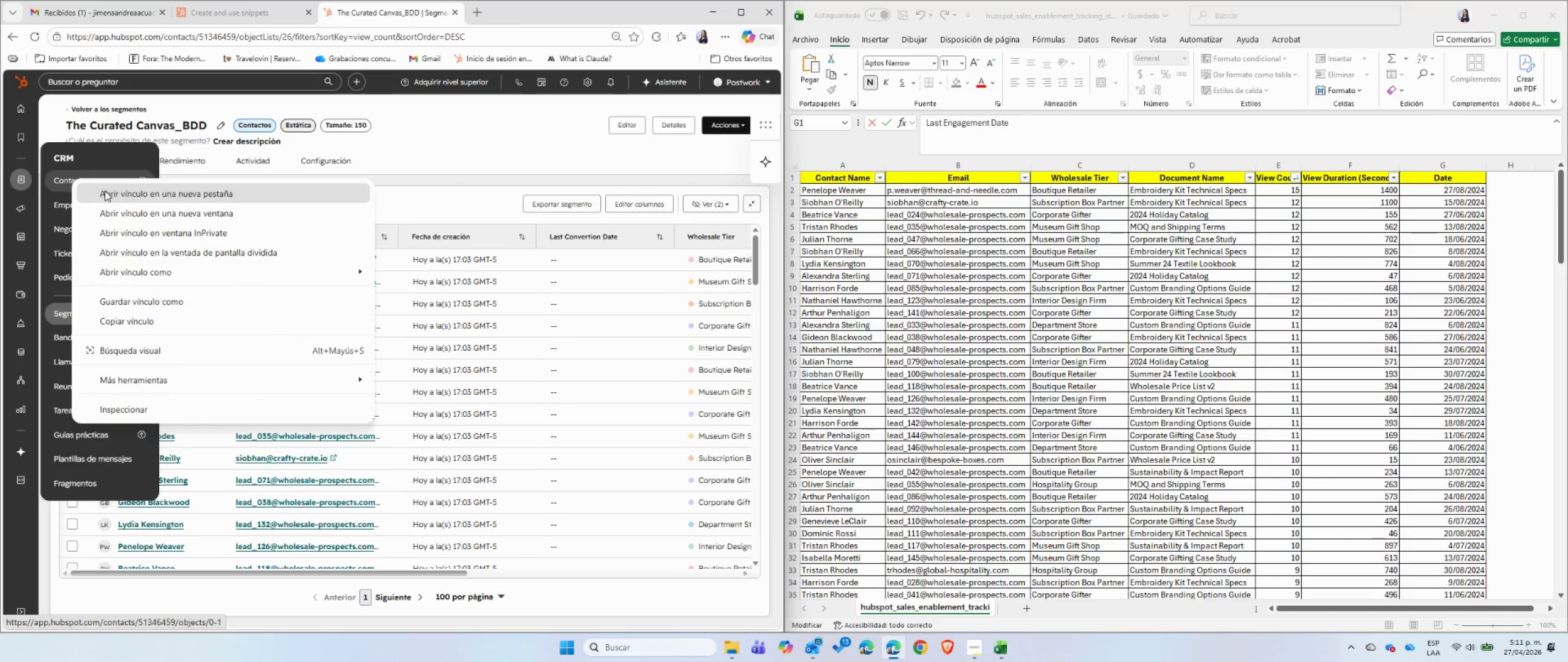 
left_click([105, 191])
 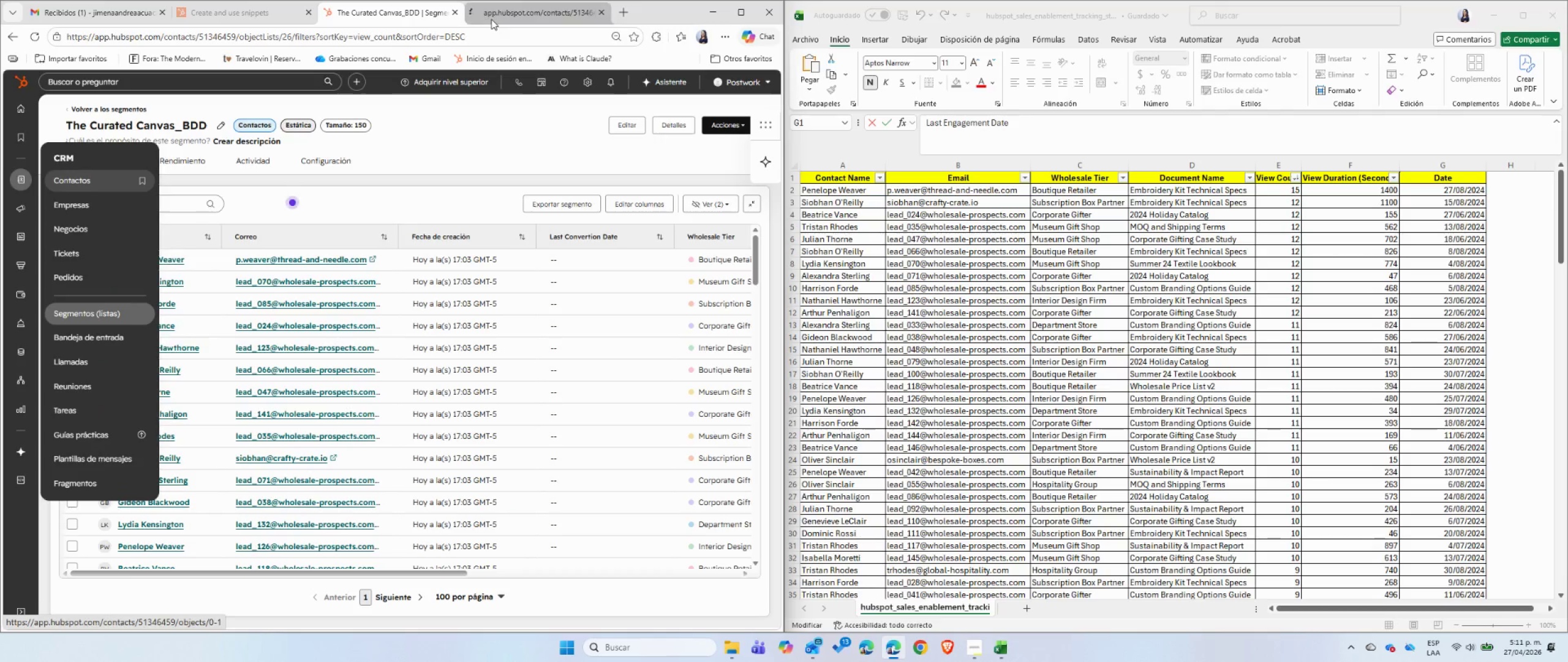 
left_click([491, 19])
 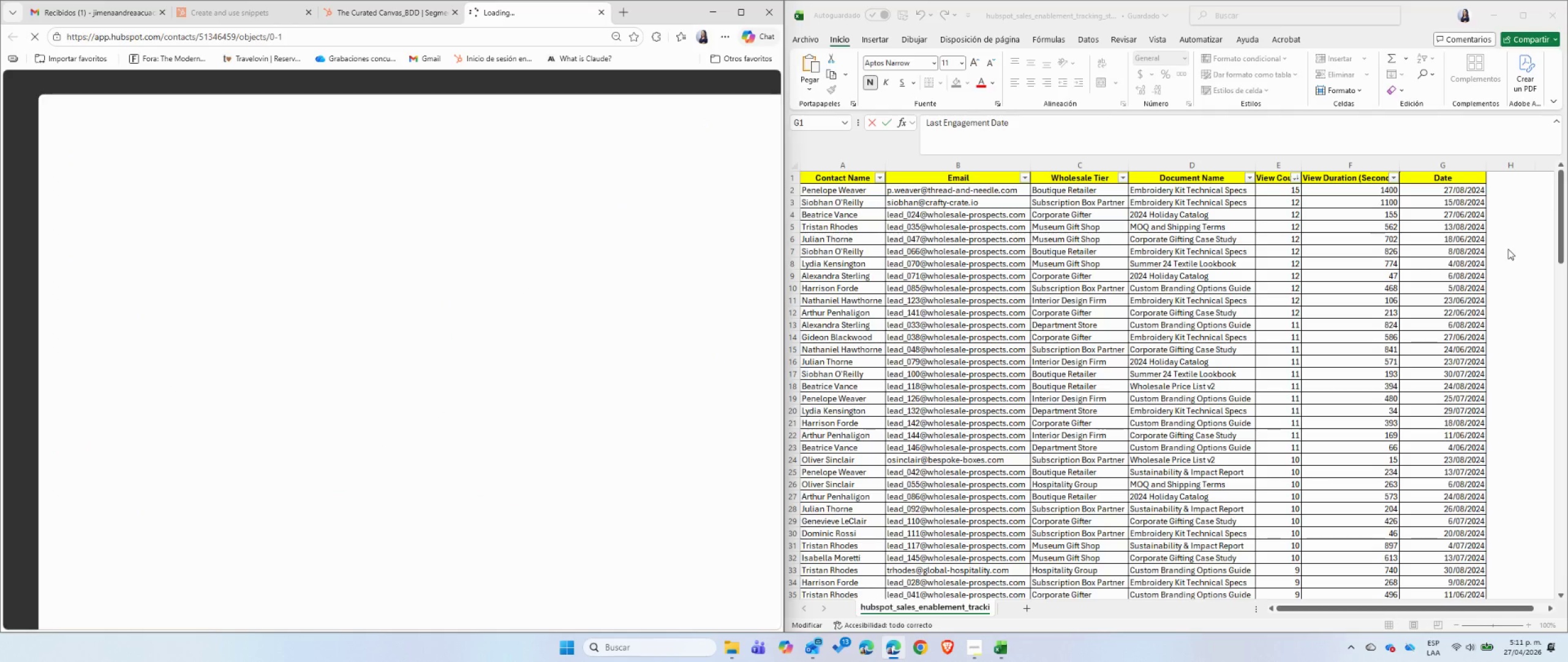 
double_click([1511, 242])
 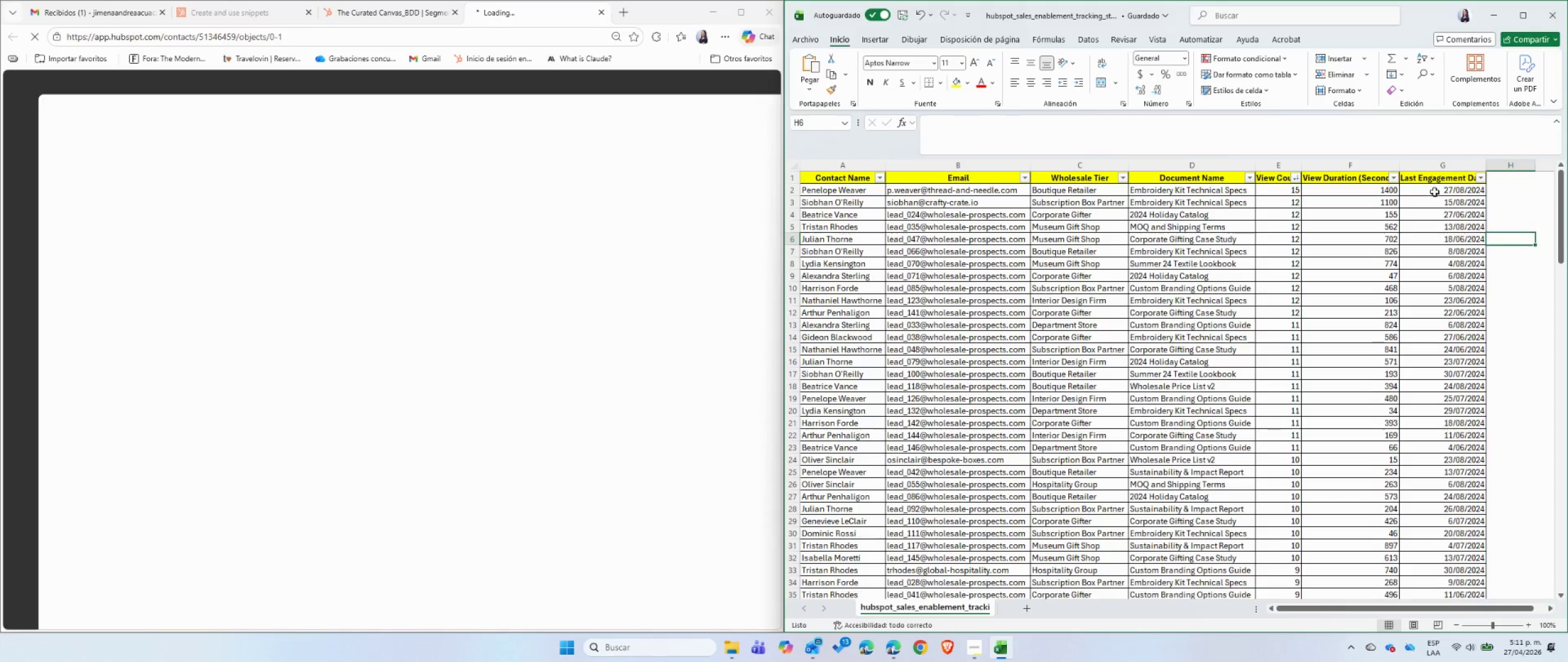 
left_click([1438, 180])
 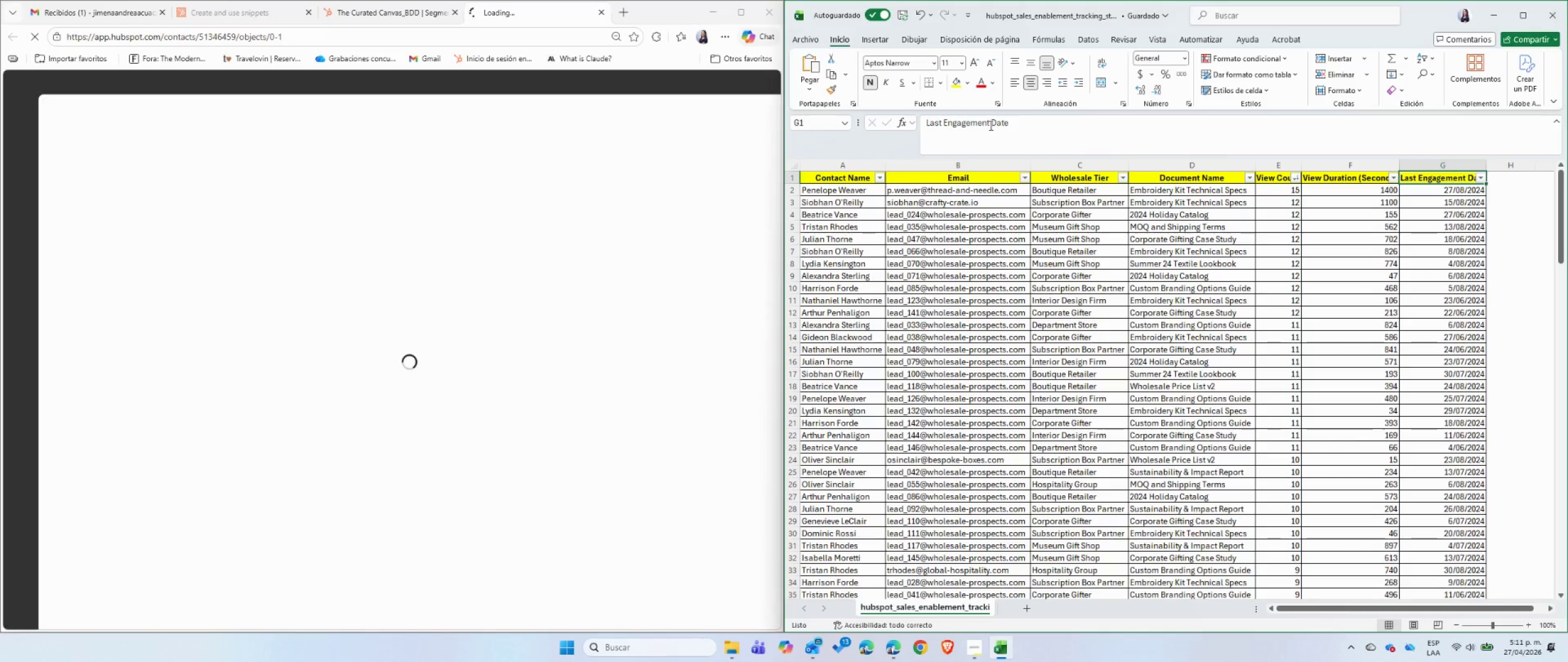 
left_click_drag(start_coordinate=[990, 125], to_coordinate=[943, 124])
 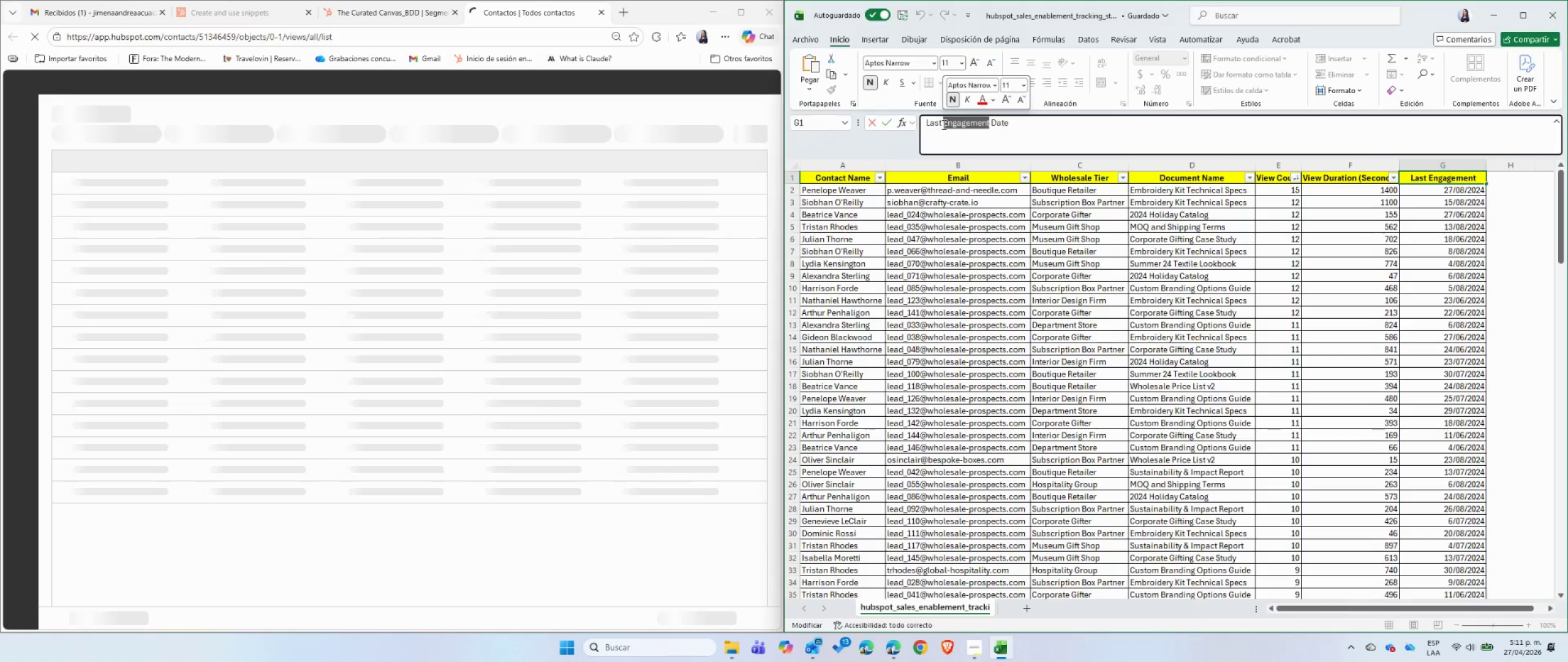 
type(Convertion)
 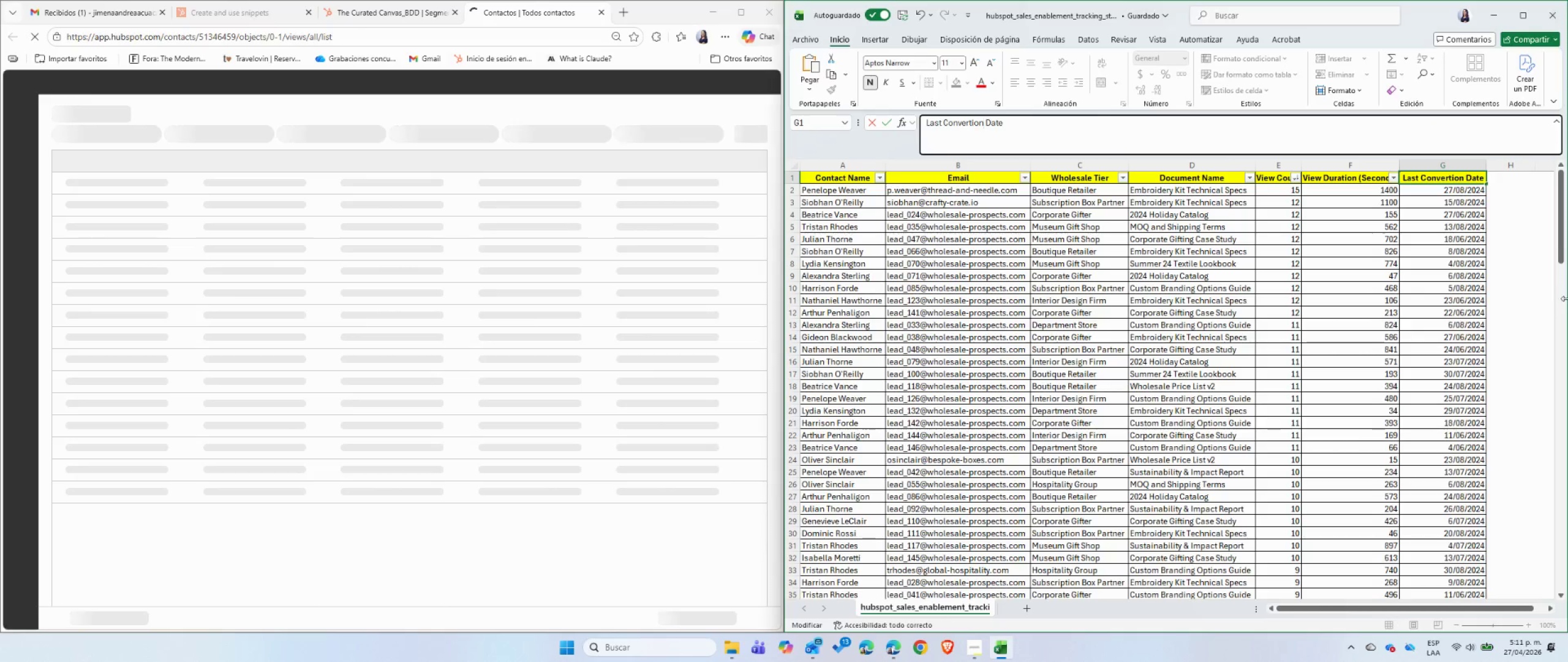 
left_click([1510, 297])
 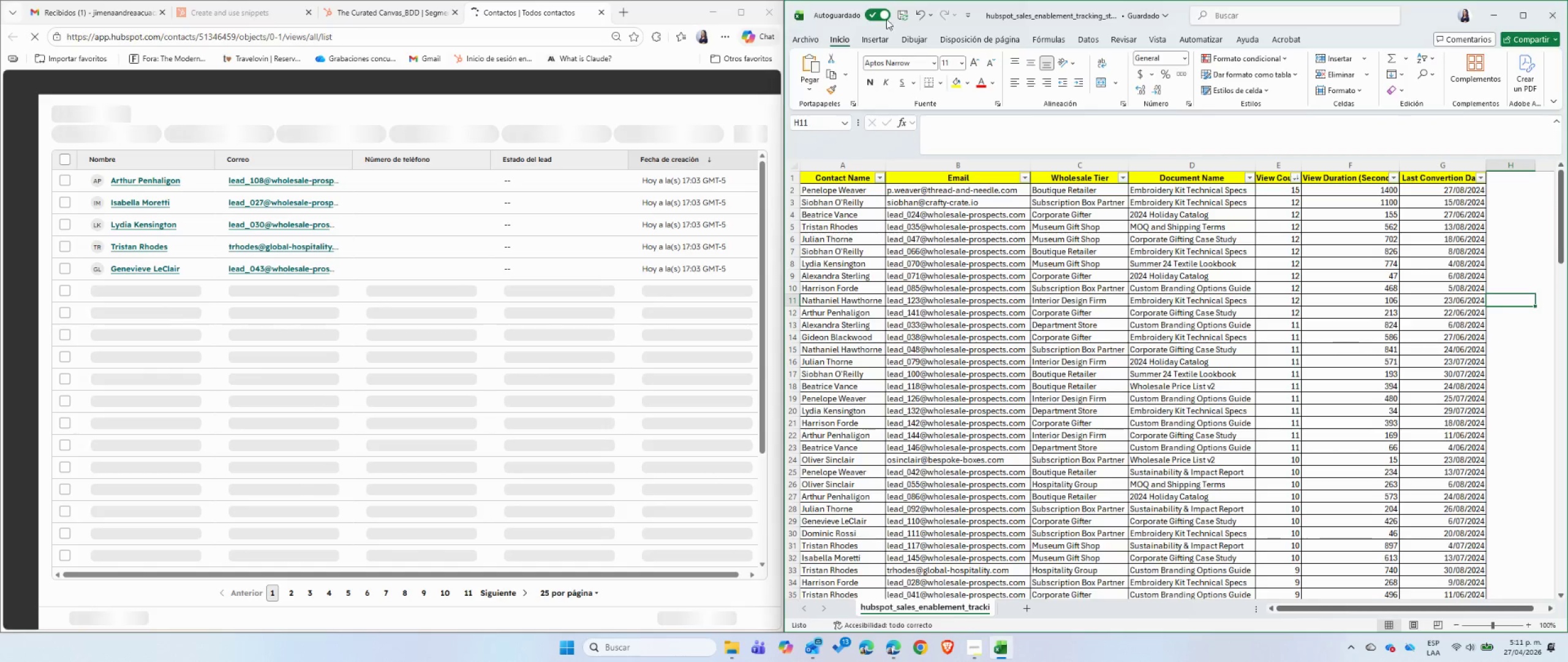 
left_click([900, 15])
 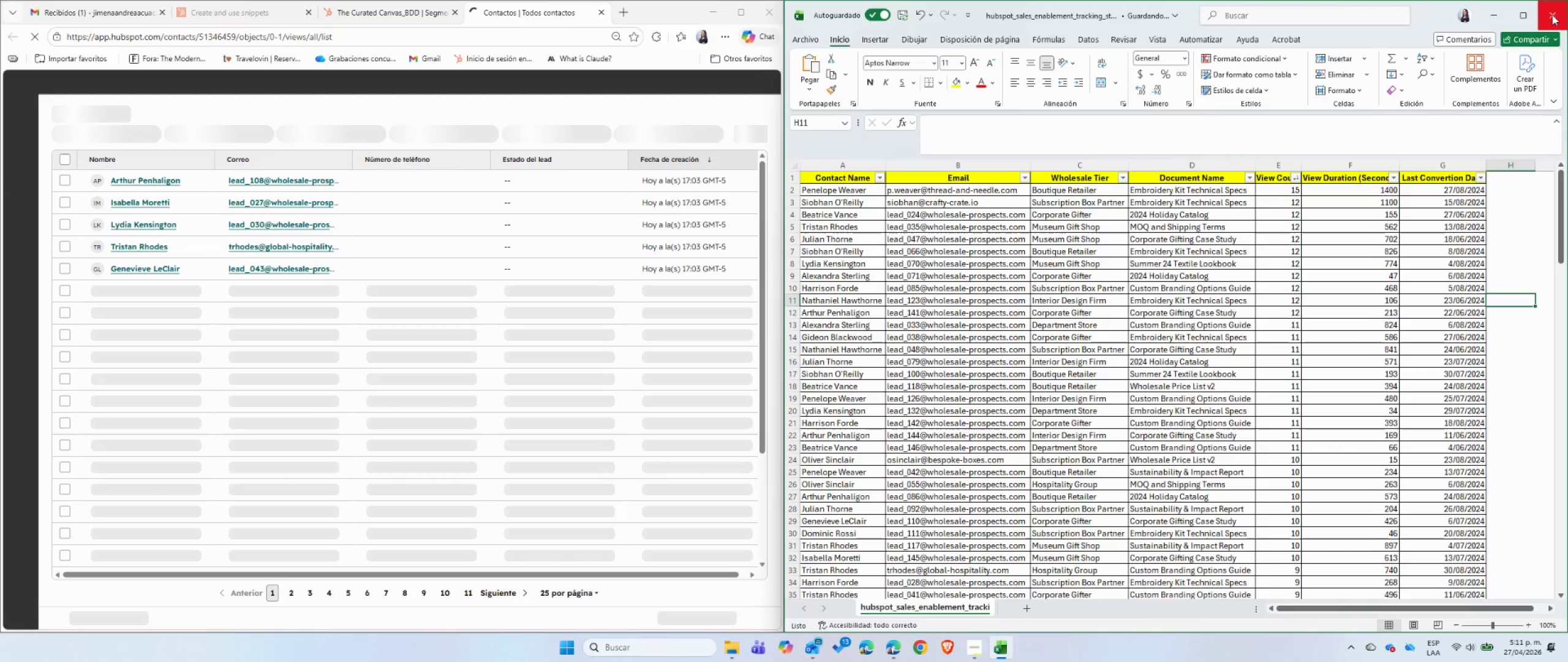 
left_click([1552, 15])
 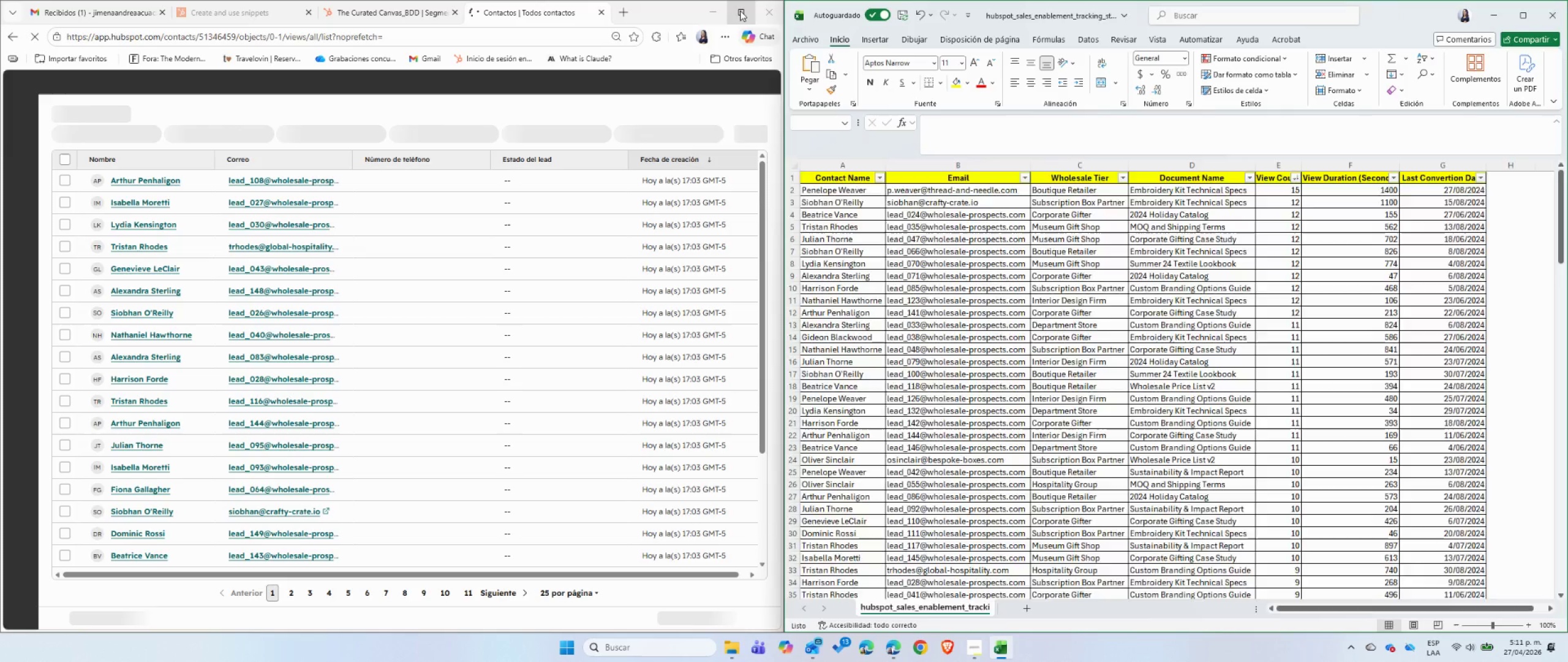 
left_click([740, 10])
 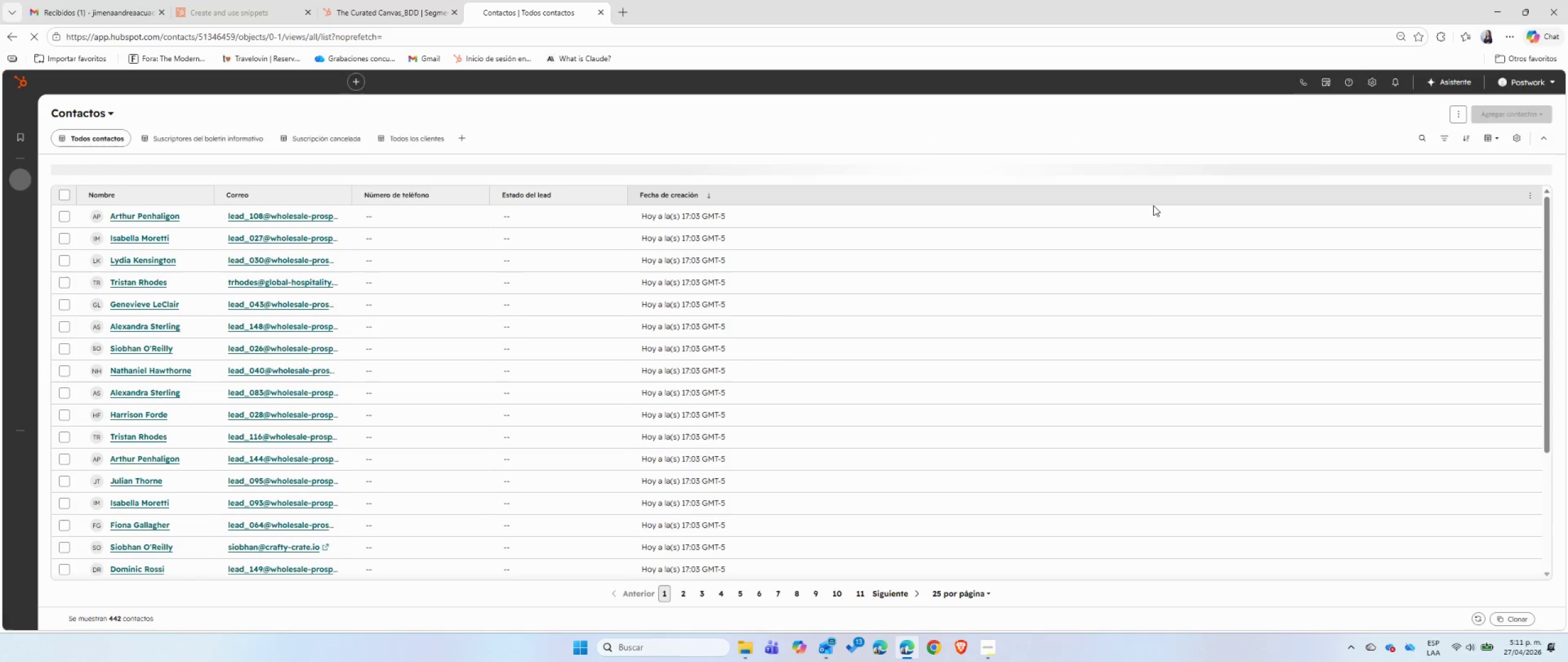 
wait(11.17)
 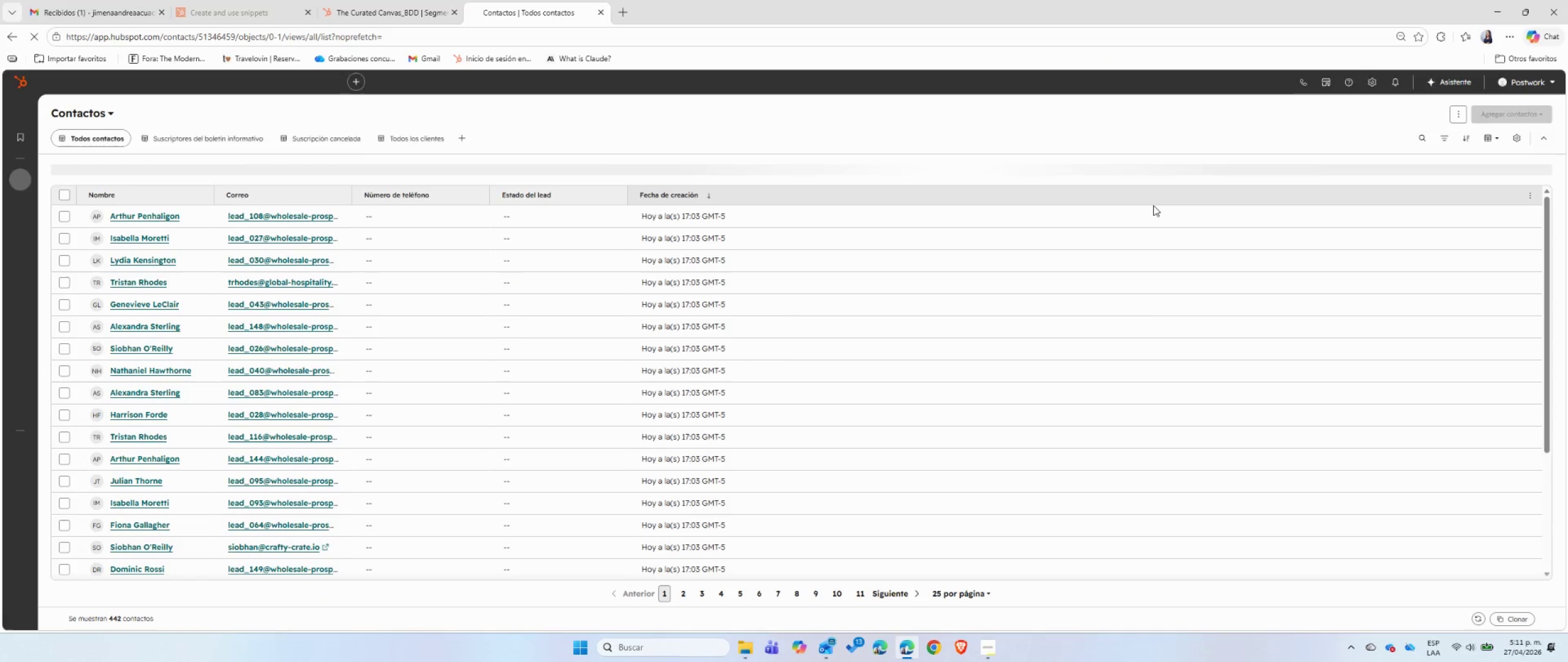 
left_click([1505, 110])
 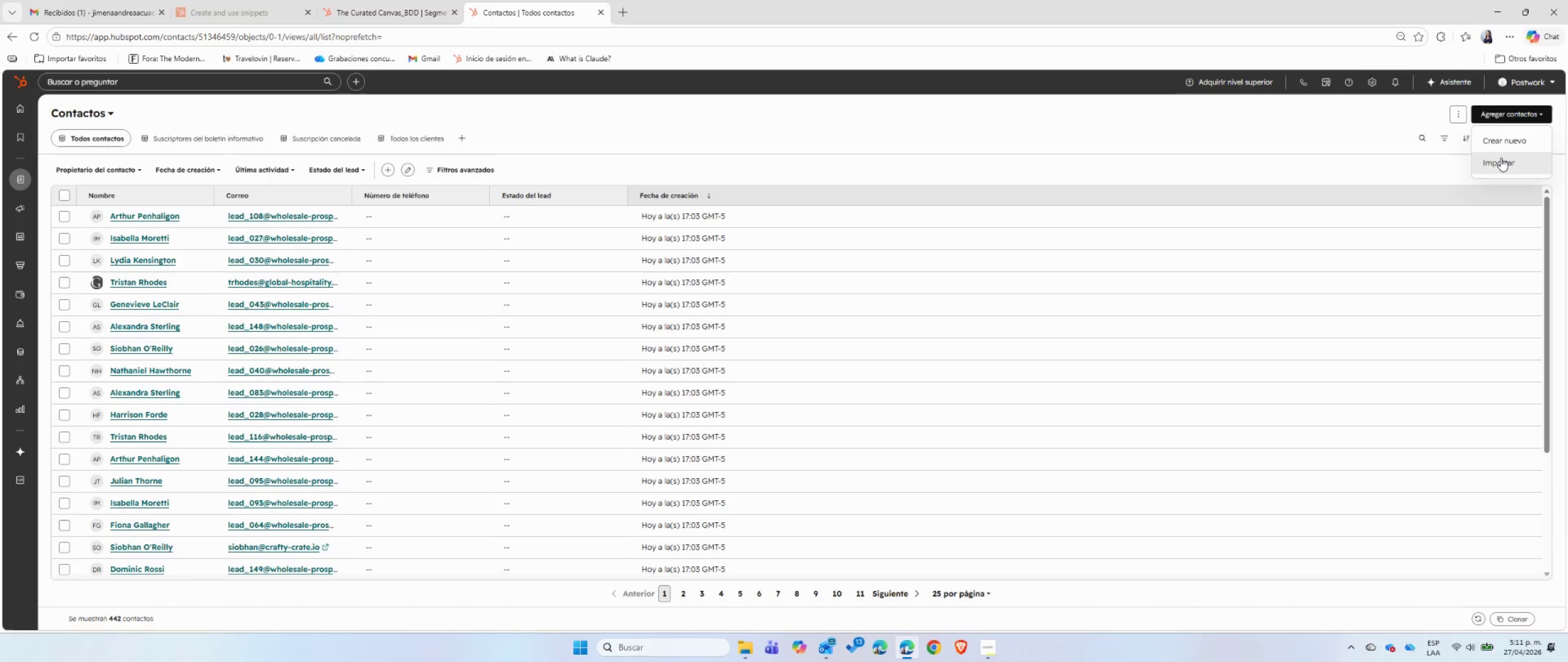 
left_click([1502, 163])
 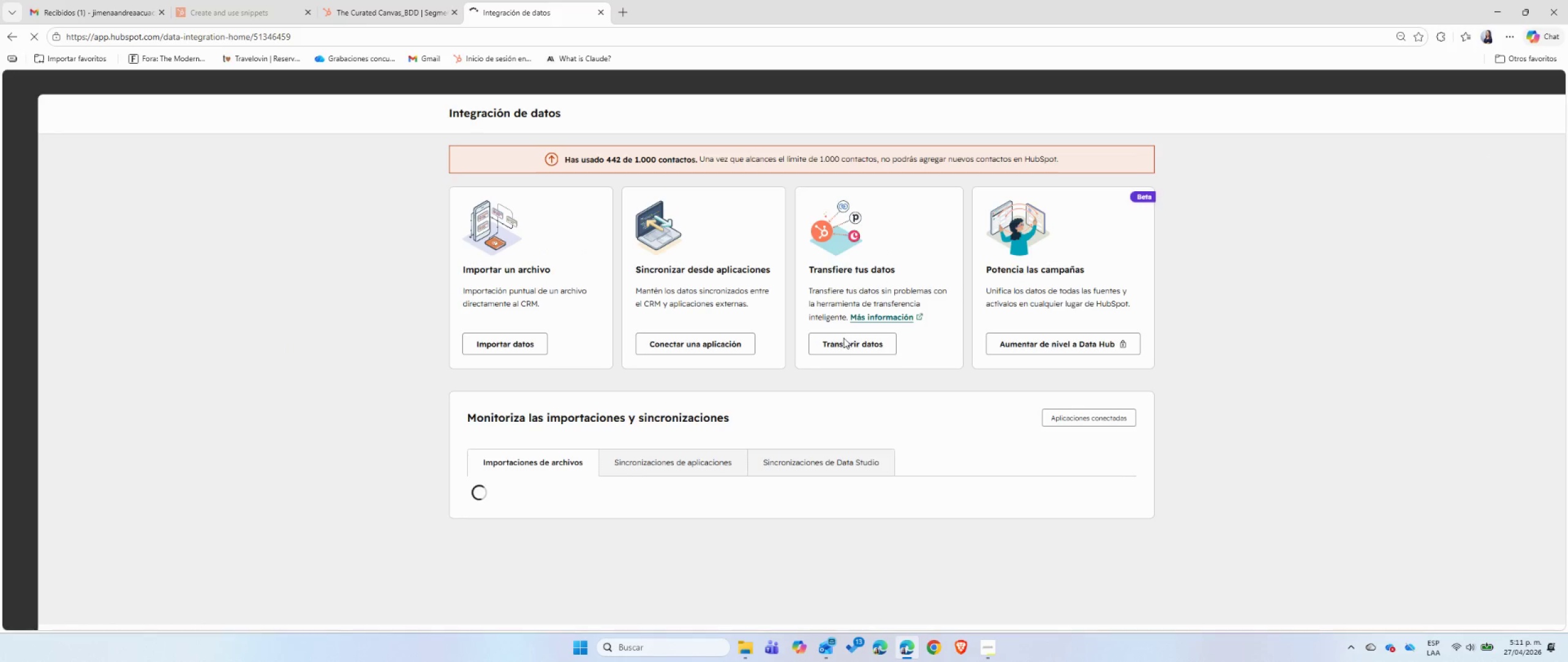 
wait(8.09)
 